 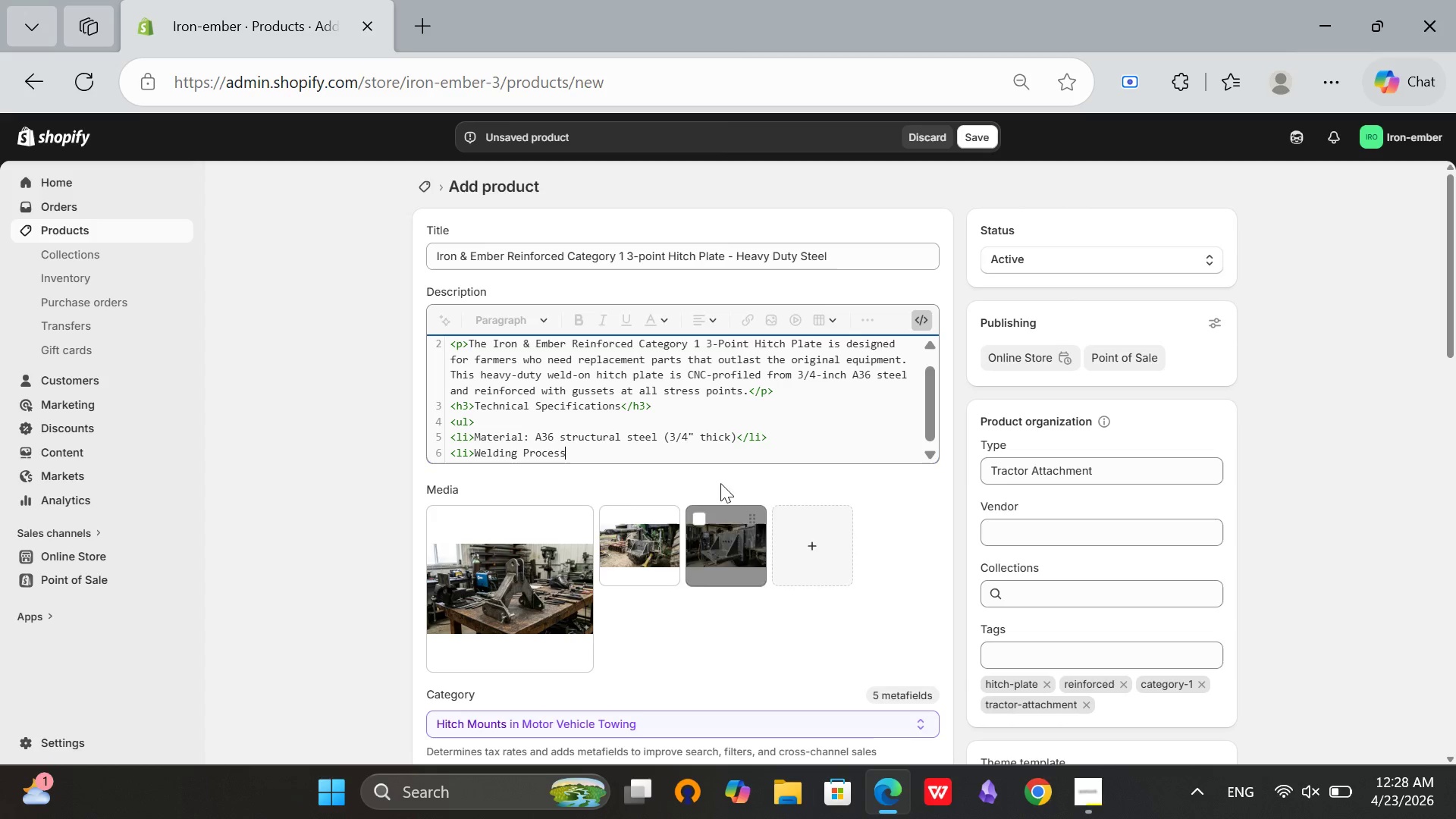 
type(: Flux-cored arc weldng (FCAW))
 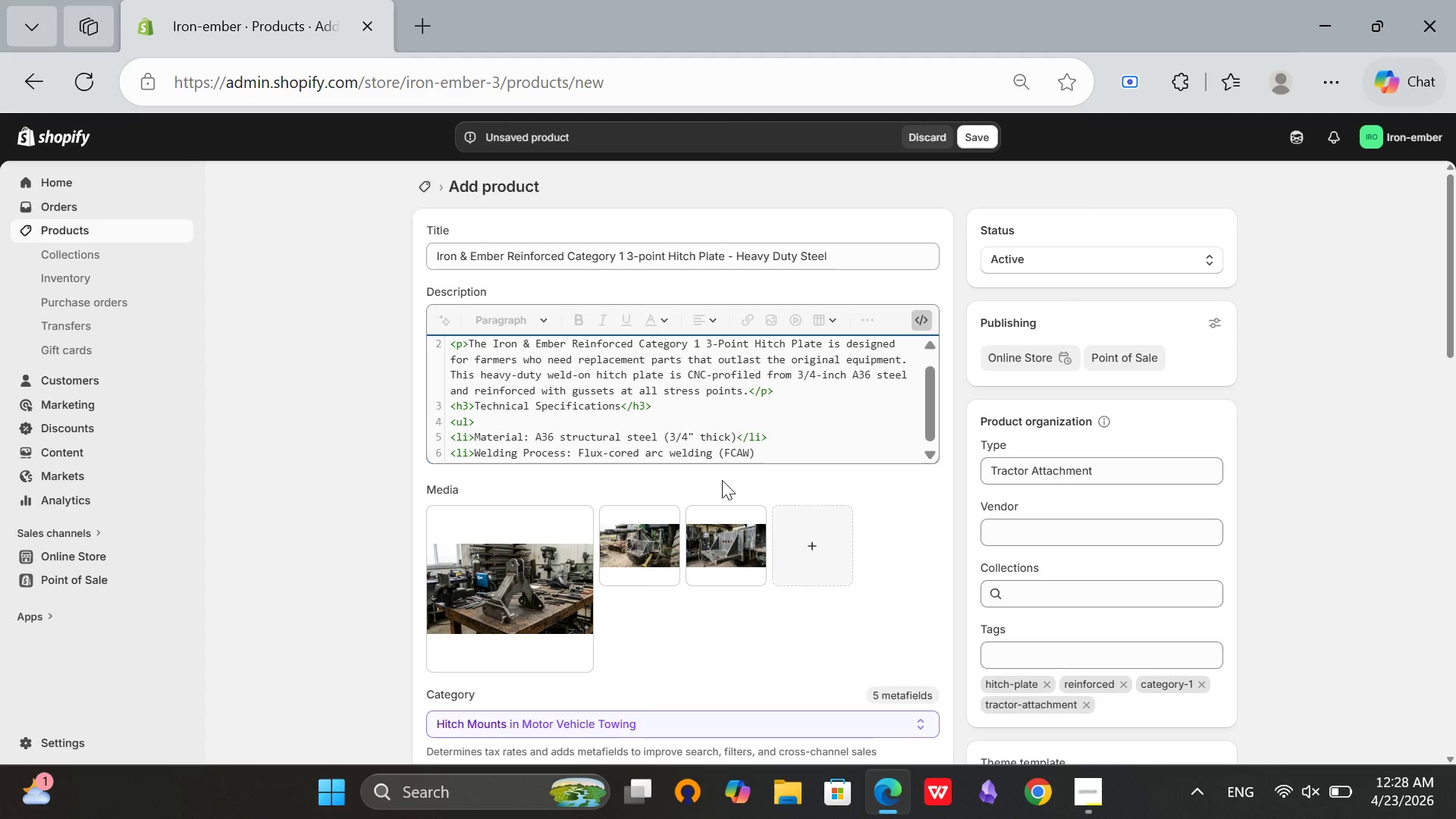 
hold_key(key=I, duration=0.36)
 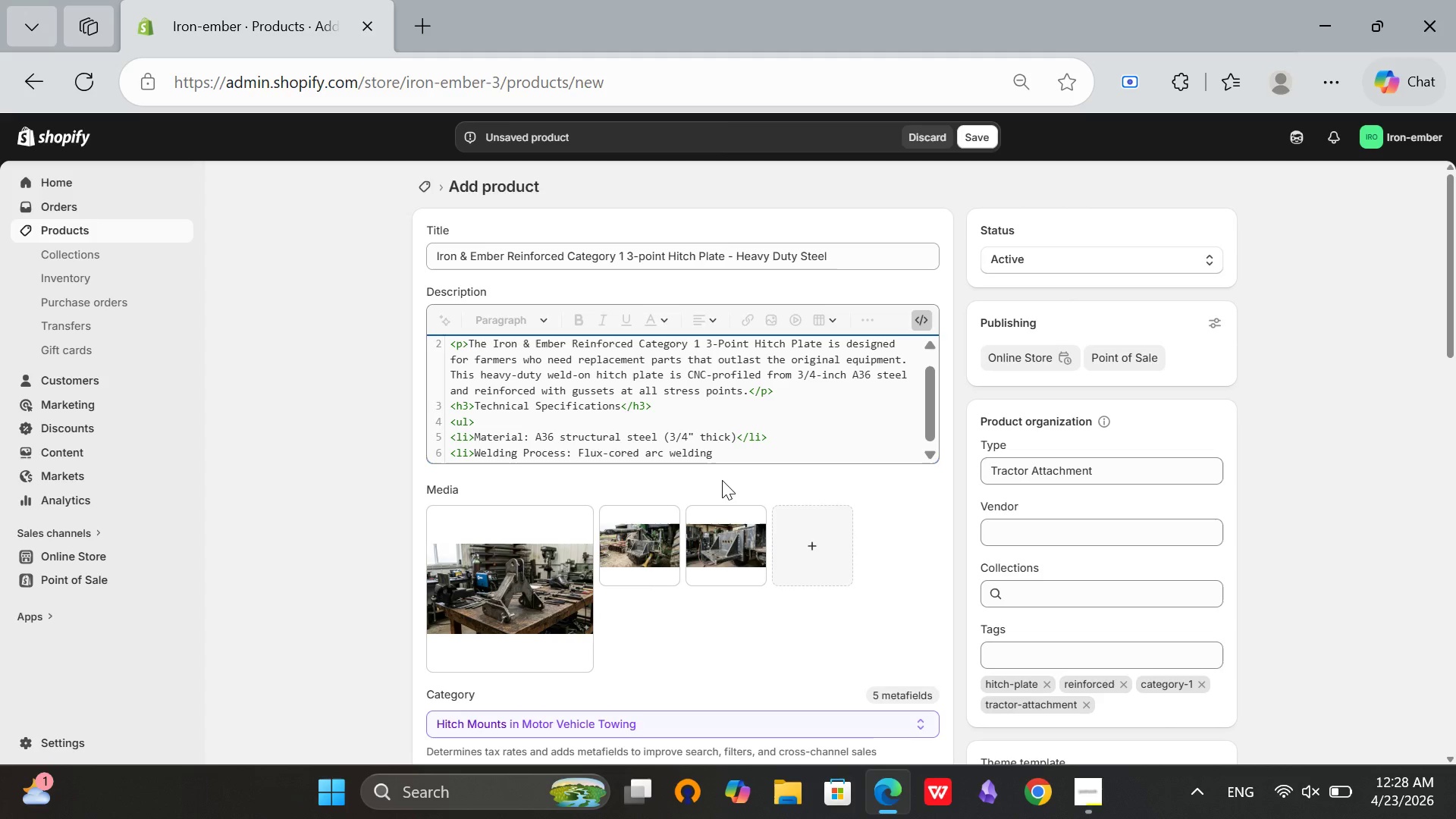 
wait(6.38)
 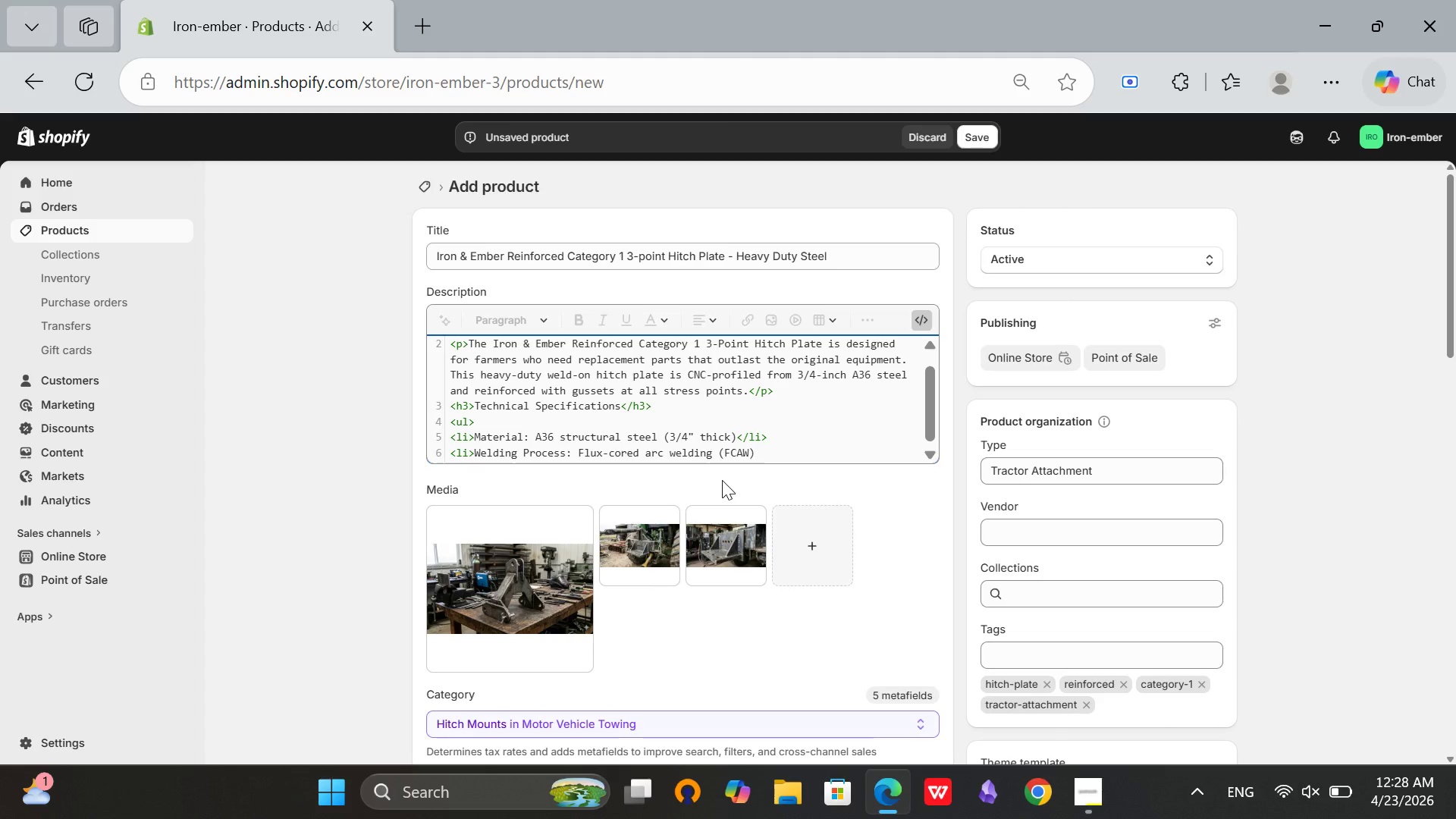 
type(re)
key(Backspace)
key(Backspace)
type( recommeded</li)
 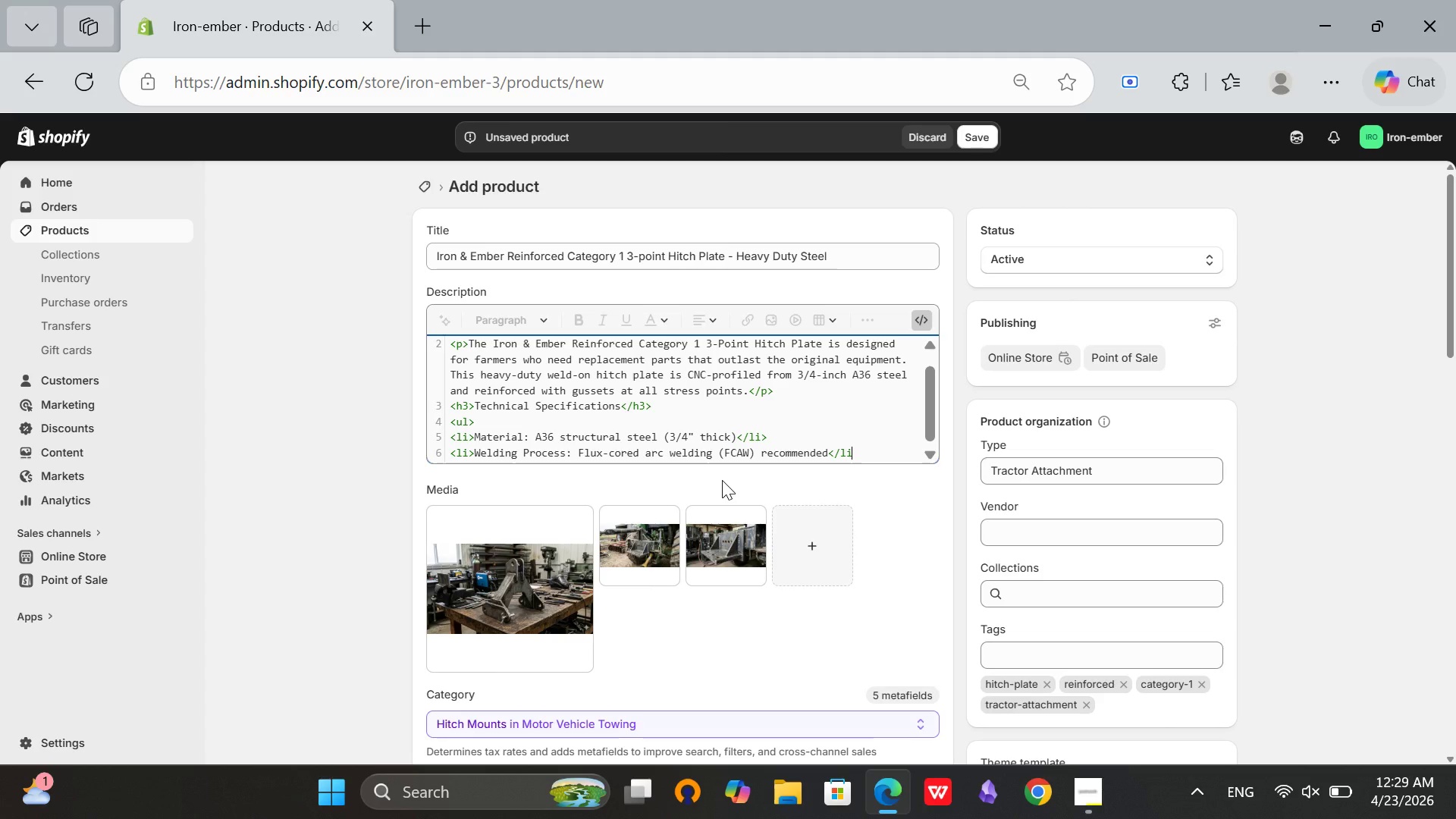 
hold_key(key=N, duration=0.33)
 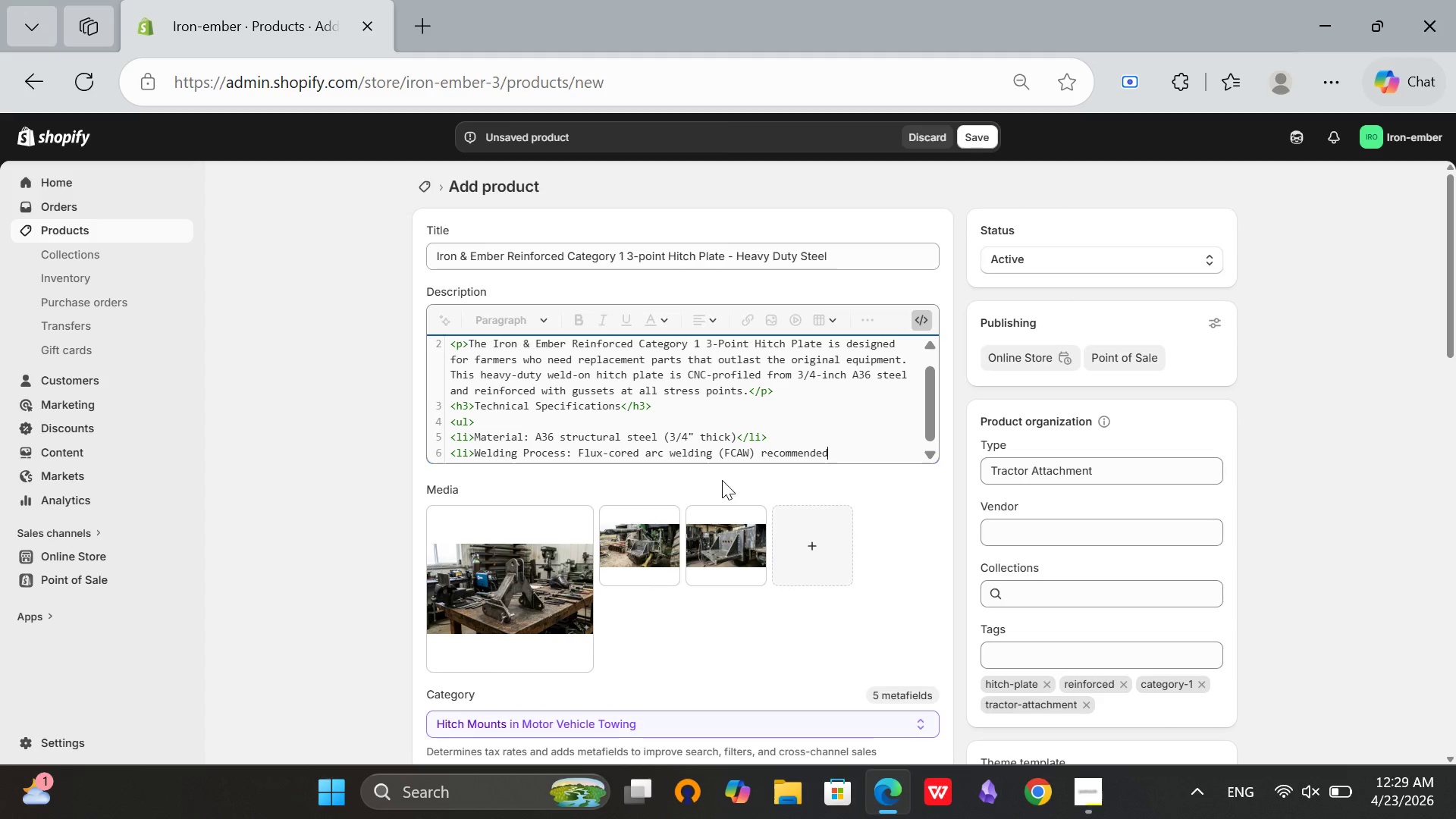 
hold_key(key=ShiftRight, duration=0.97)
 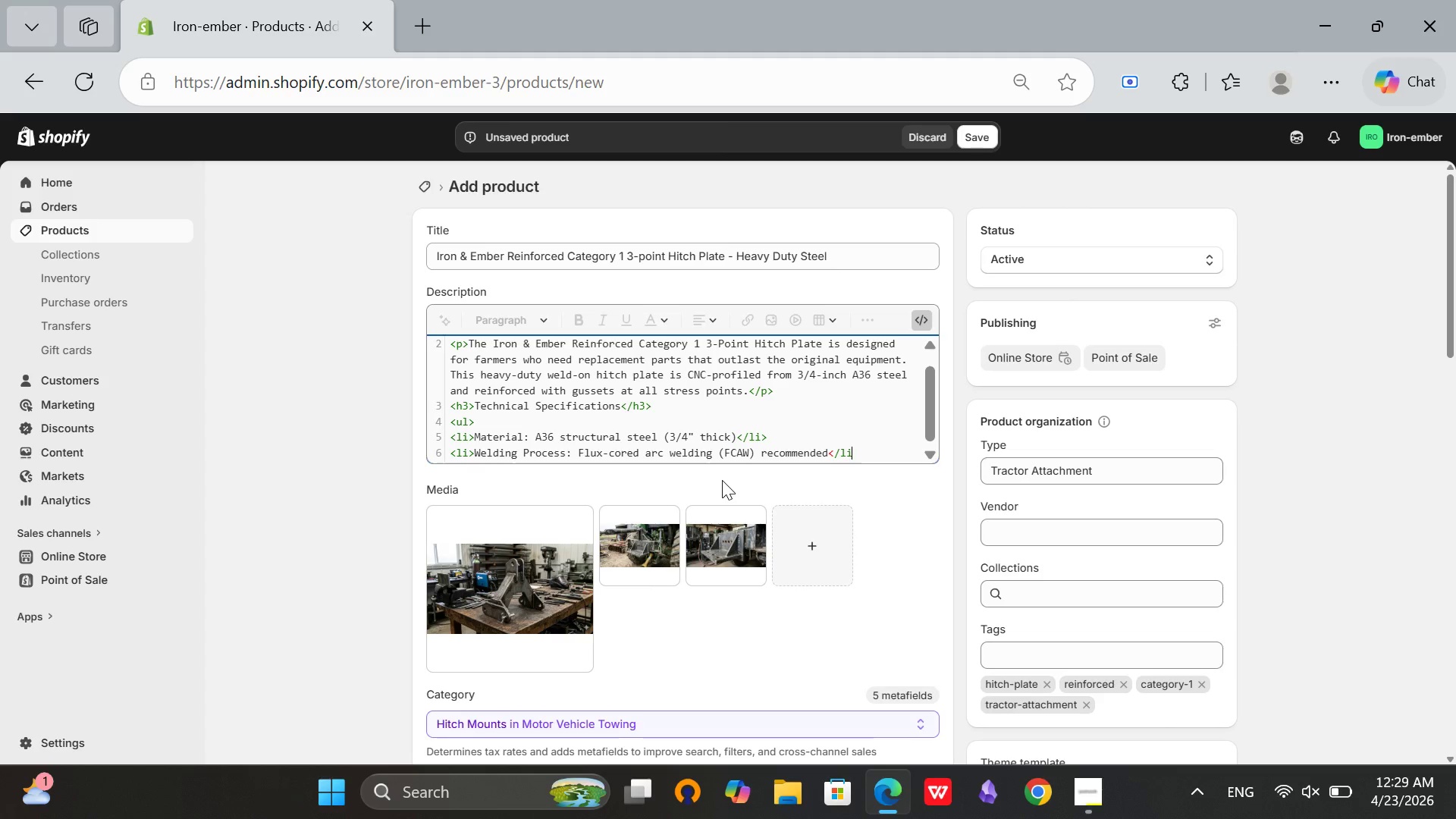 
key(Shift+ShiftRight)
 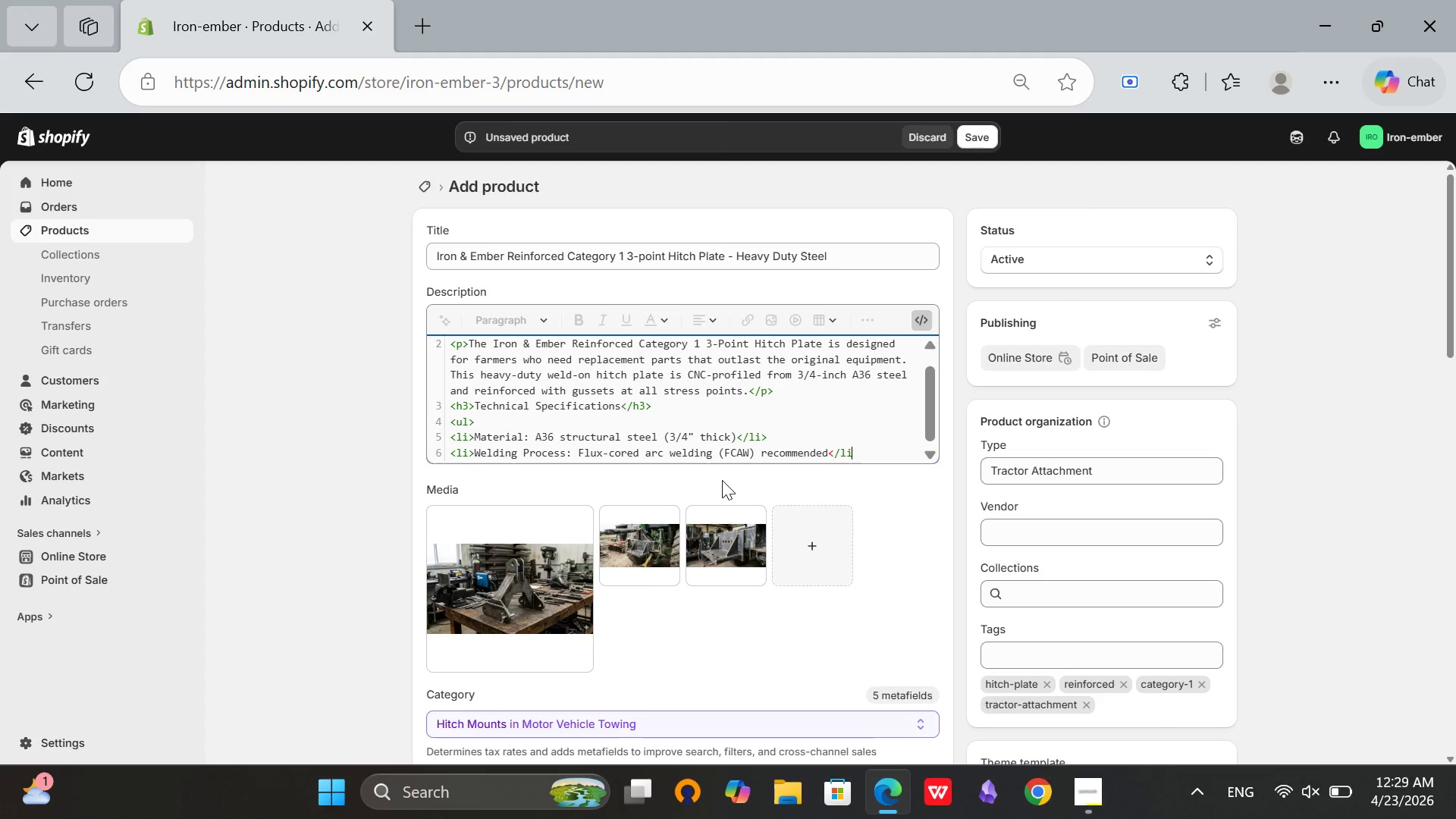 
key(Shift+Period)
 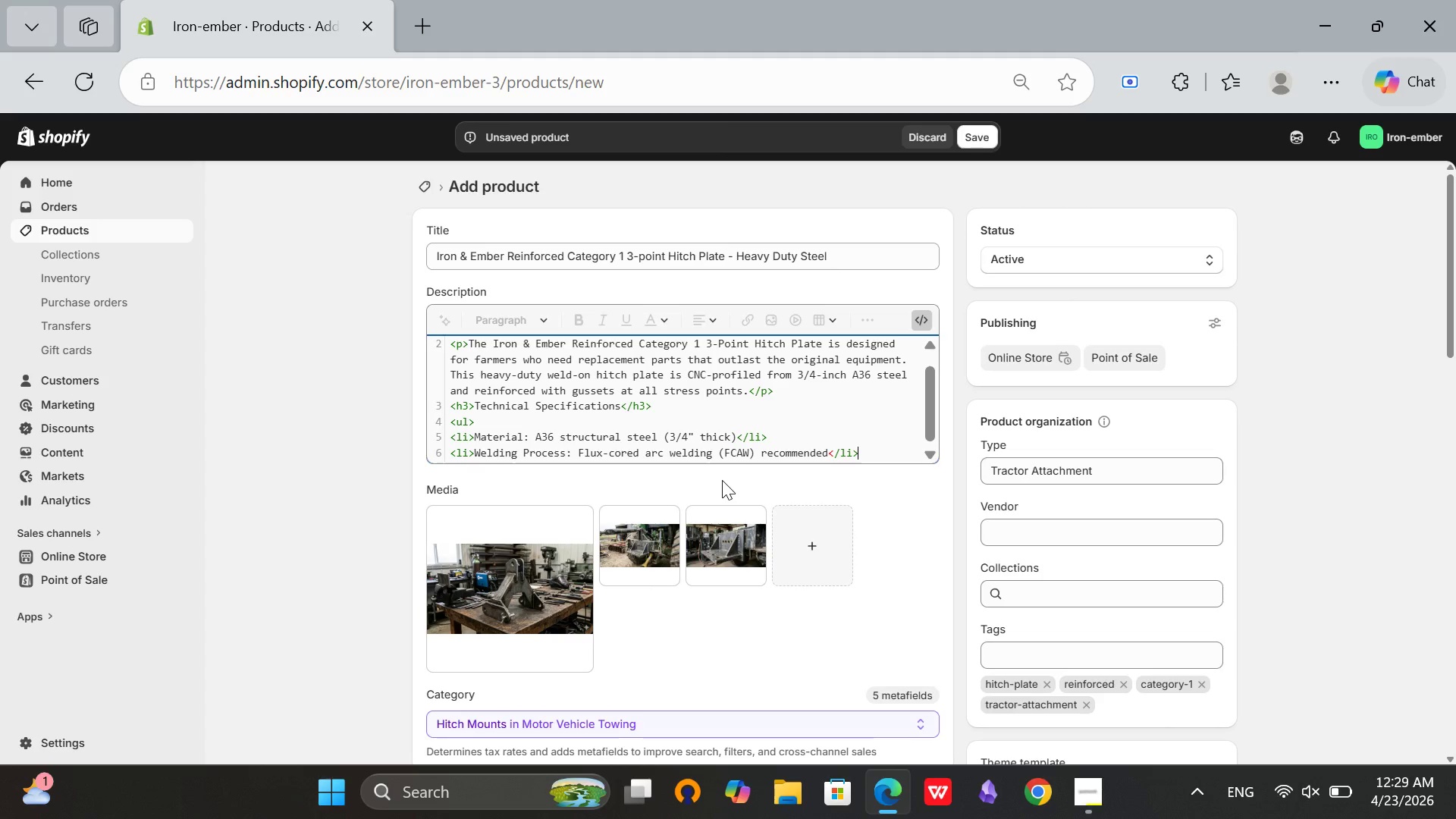 
key(Enter)
 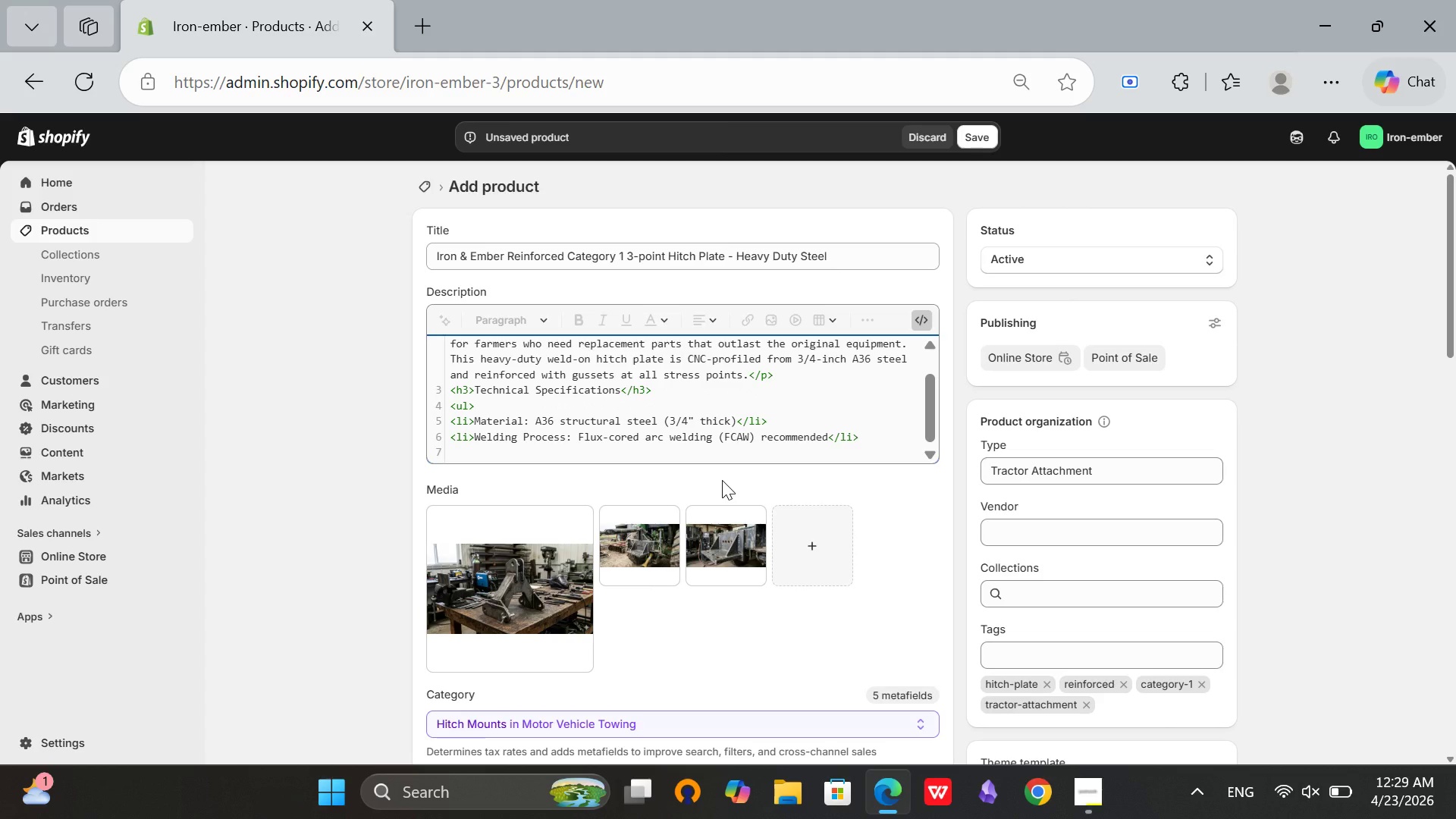 
type(<li>Compatibility: CAT)
key(Backspace)
key(Backspace)
type(ategory 1 tractrs)
 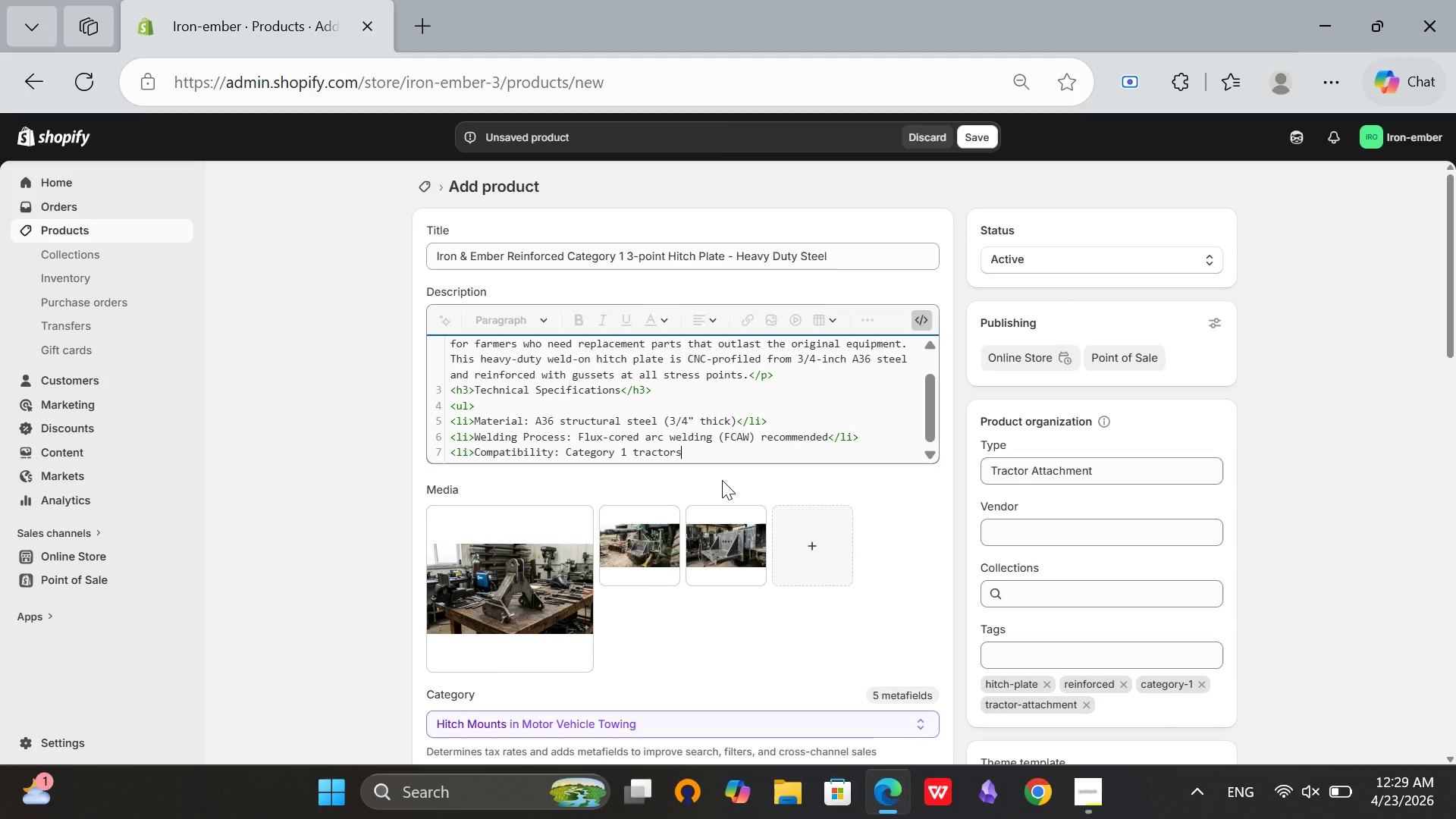 
key(Space)
 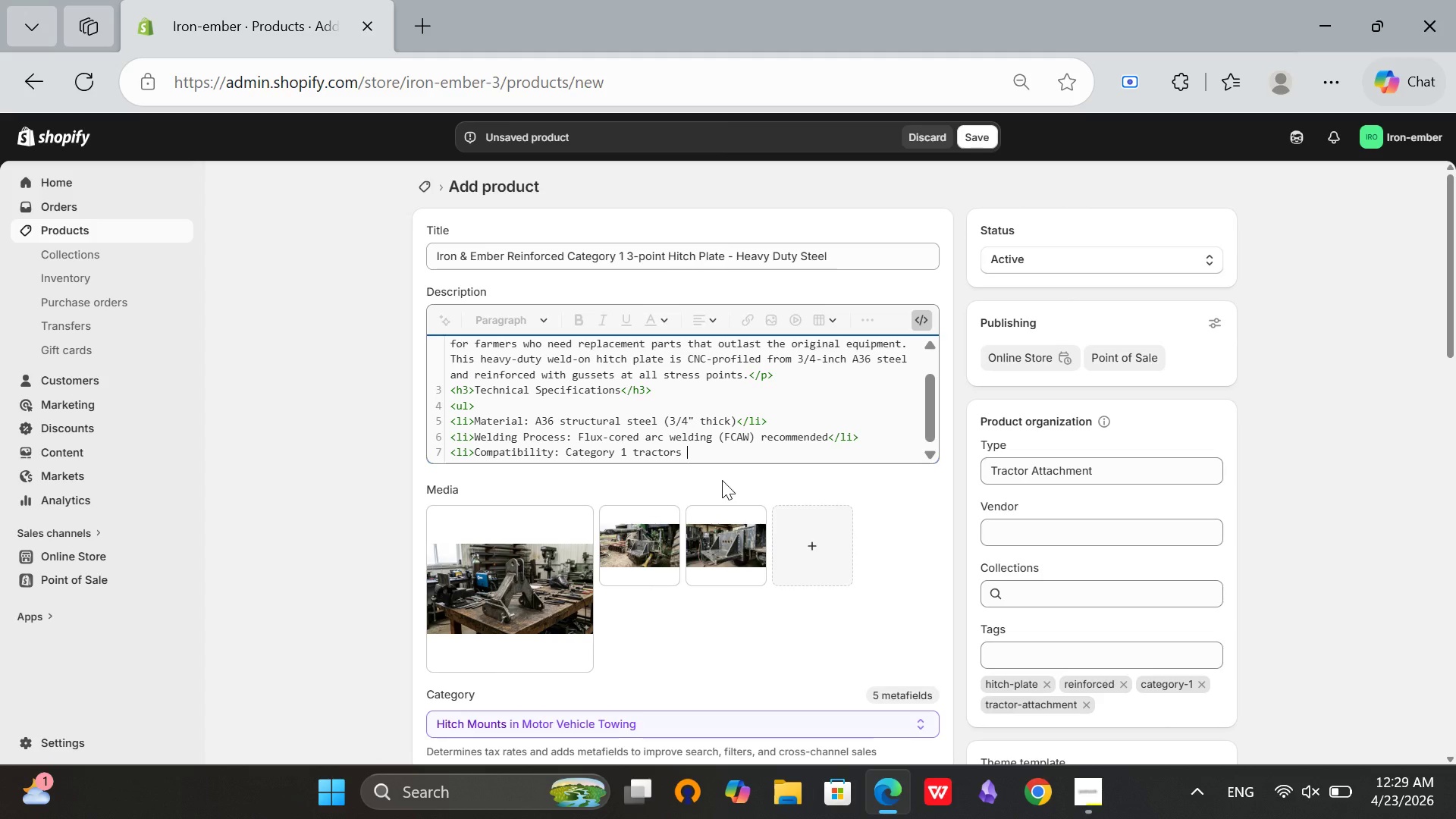 
key(Shift+9)
 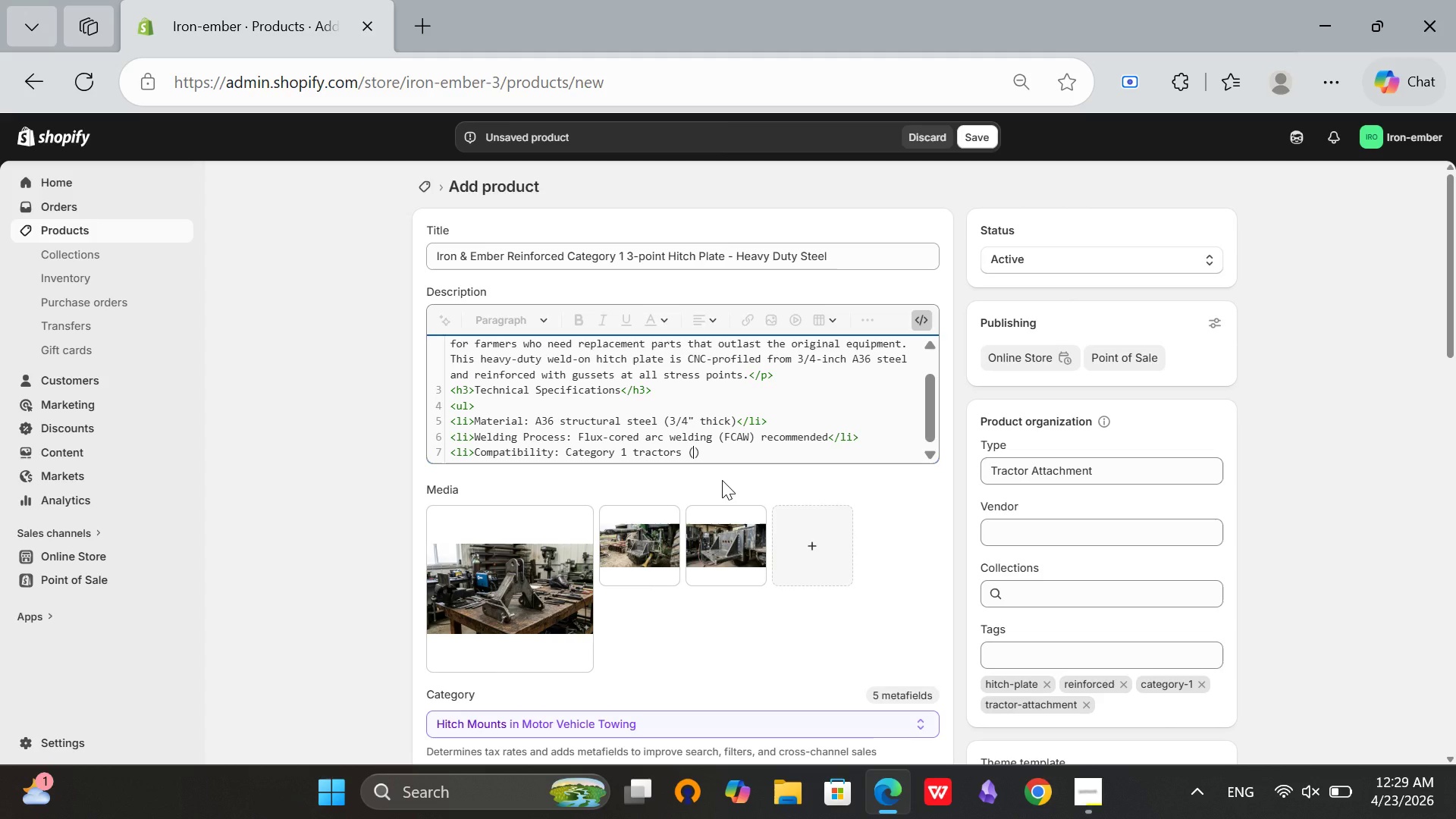 
wait(5.31)
 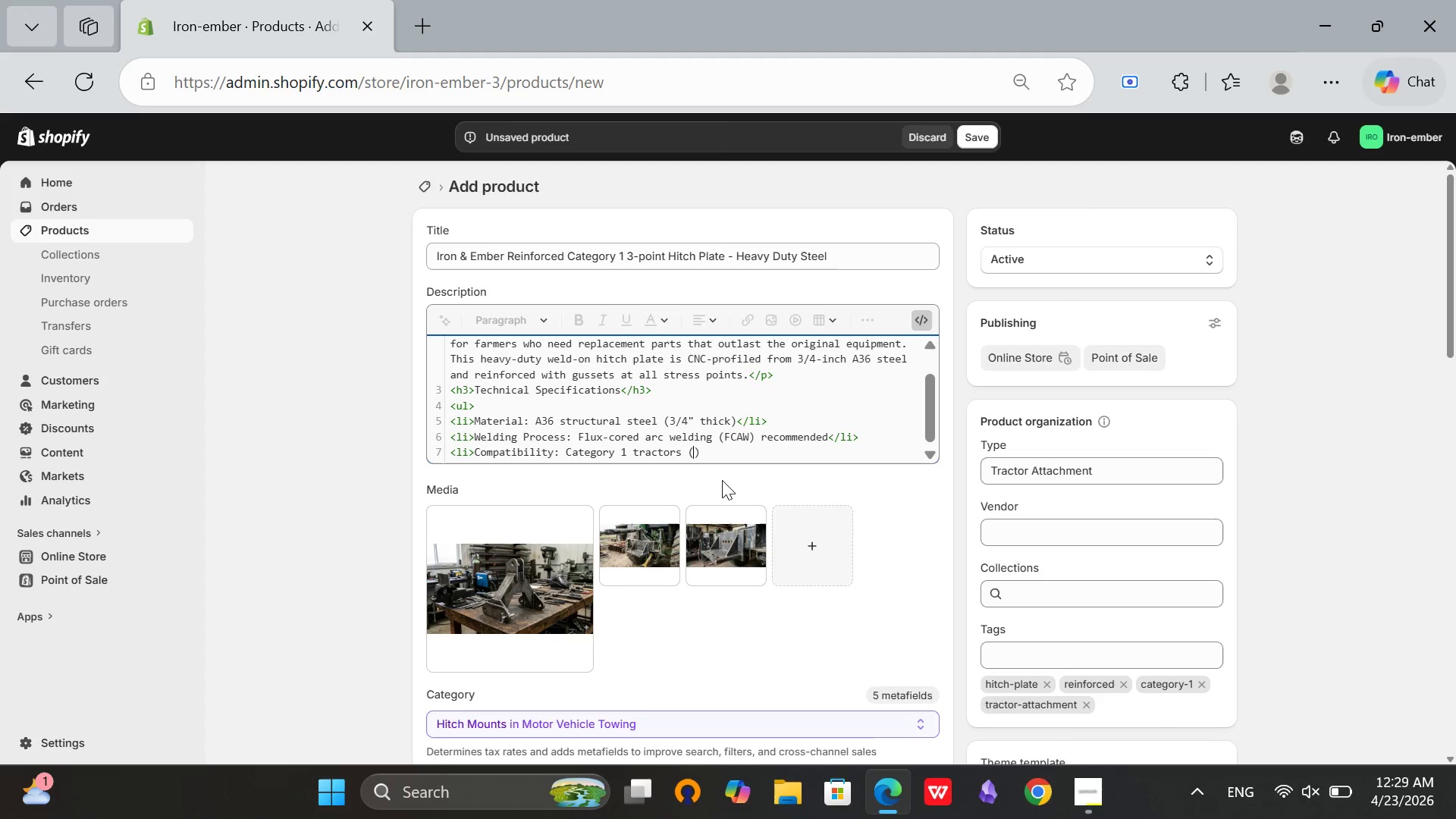 
type(20-45 HP)
 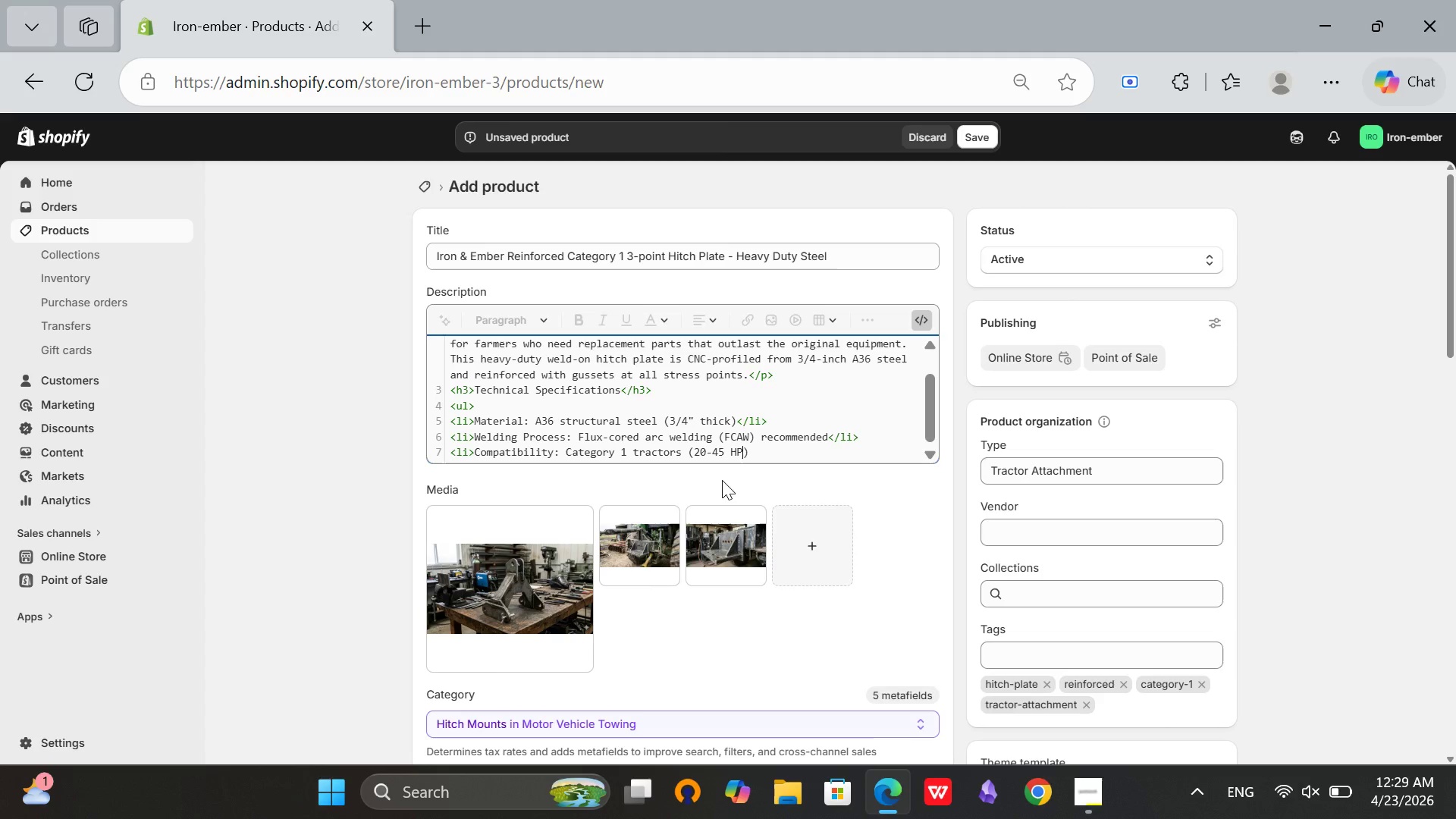 
key(ArrowRight)
 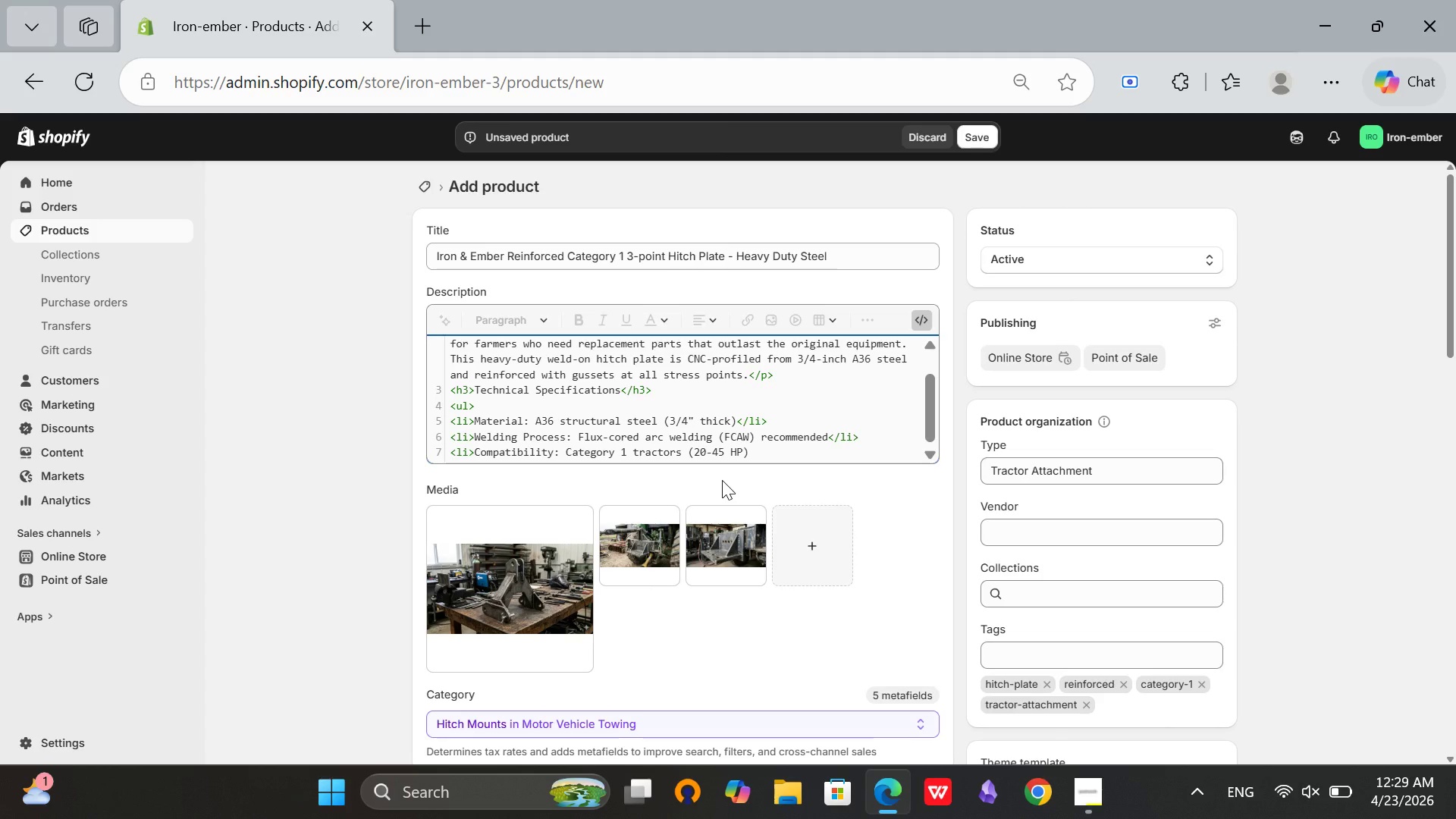 
type(</li>\)
 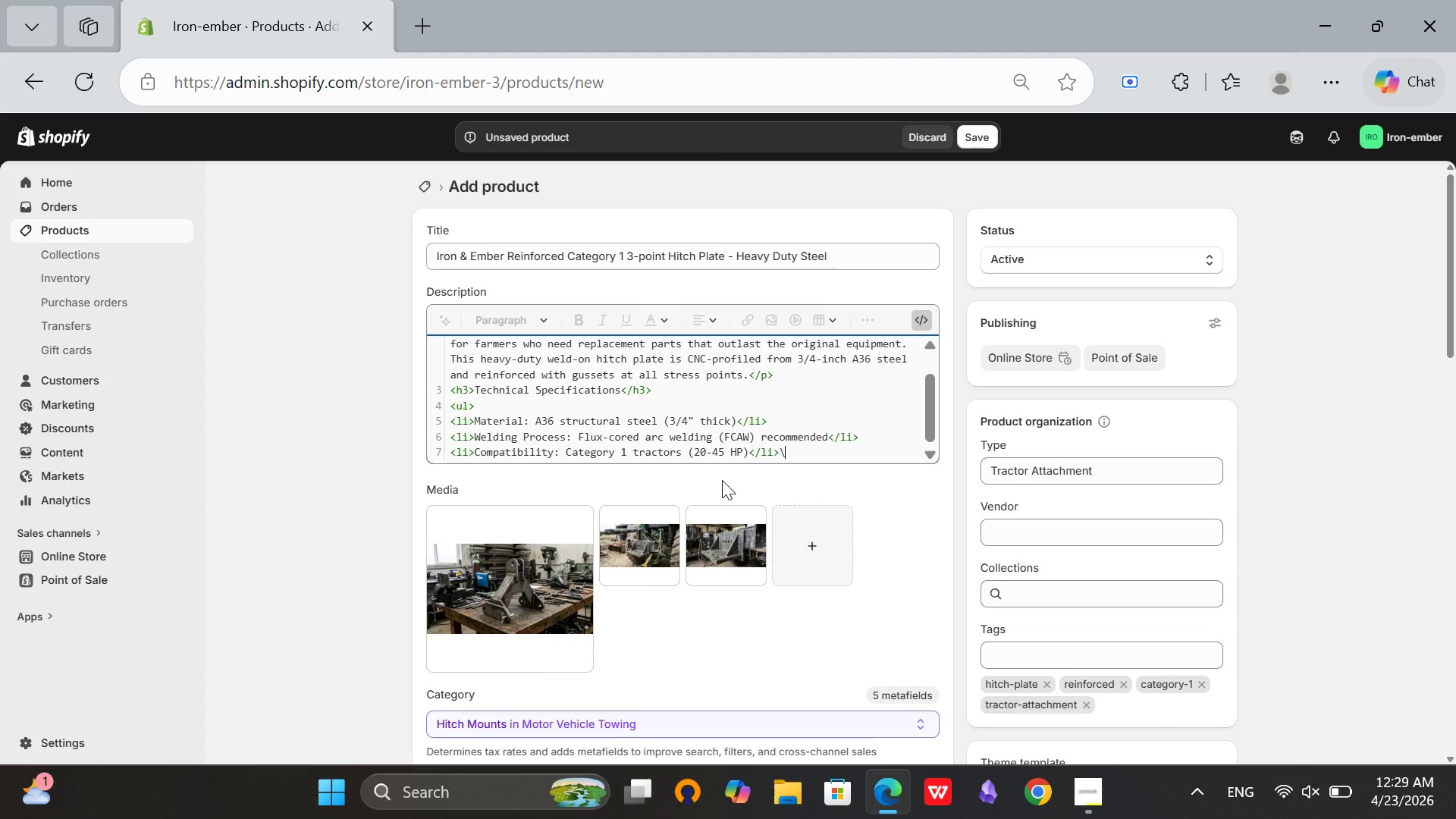 
key(Enter)
 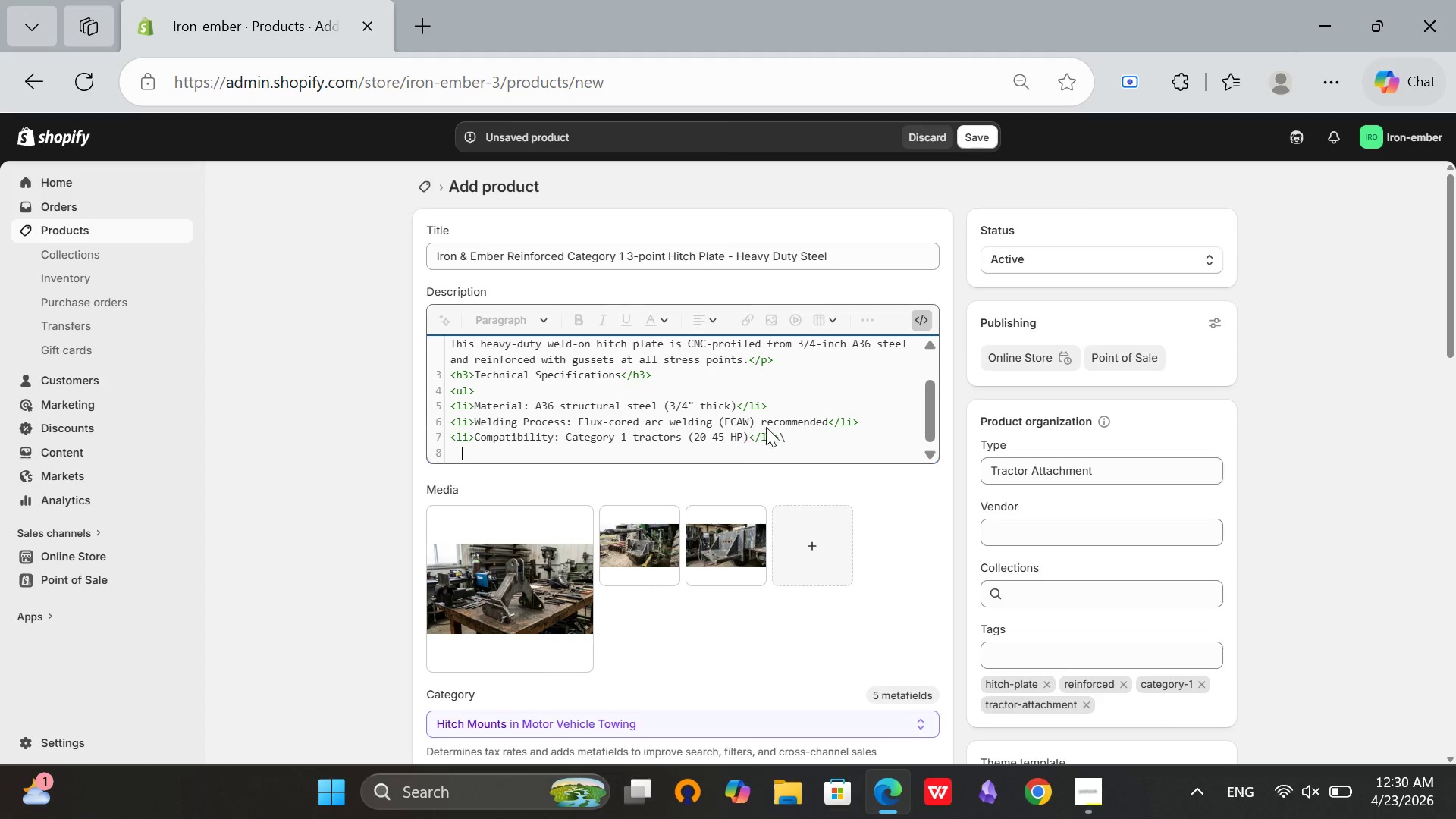 
left_click([793, 431])
 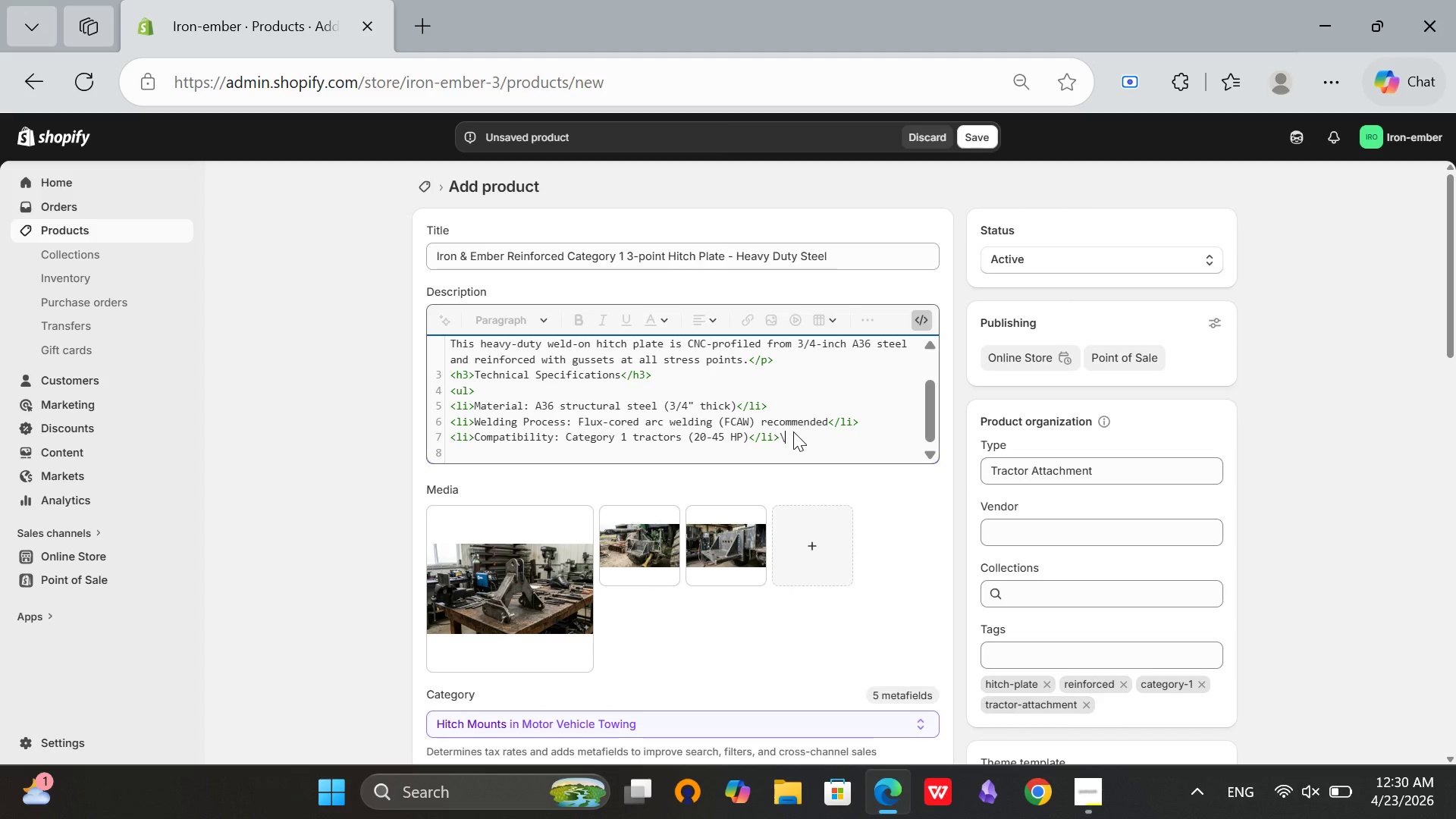 
key(Backspace)
 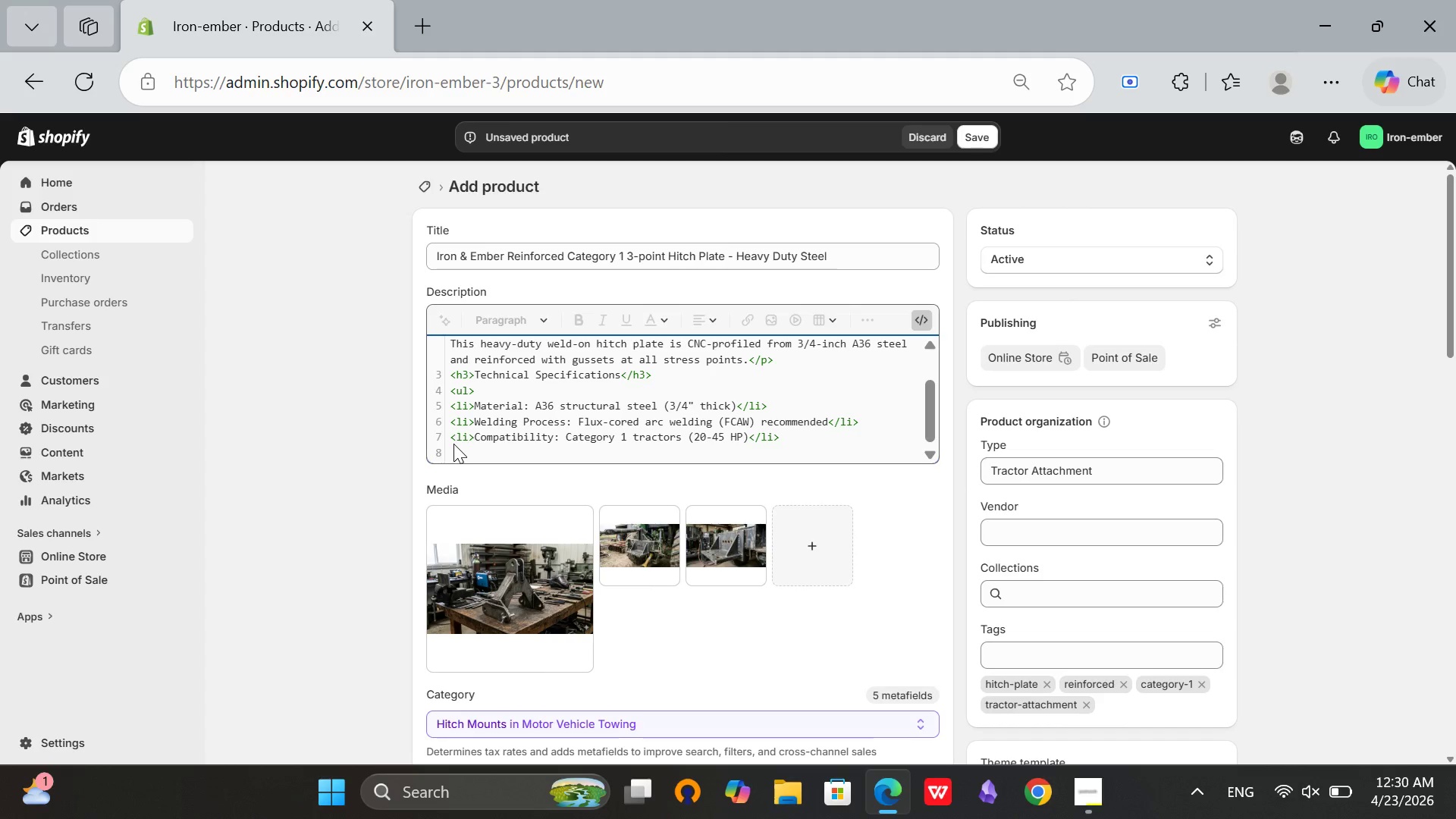 
key(Backspace)
 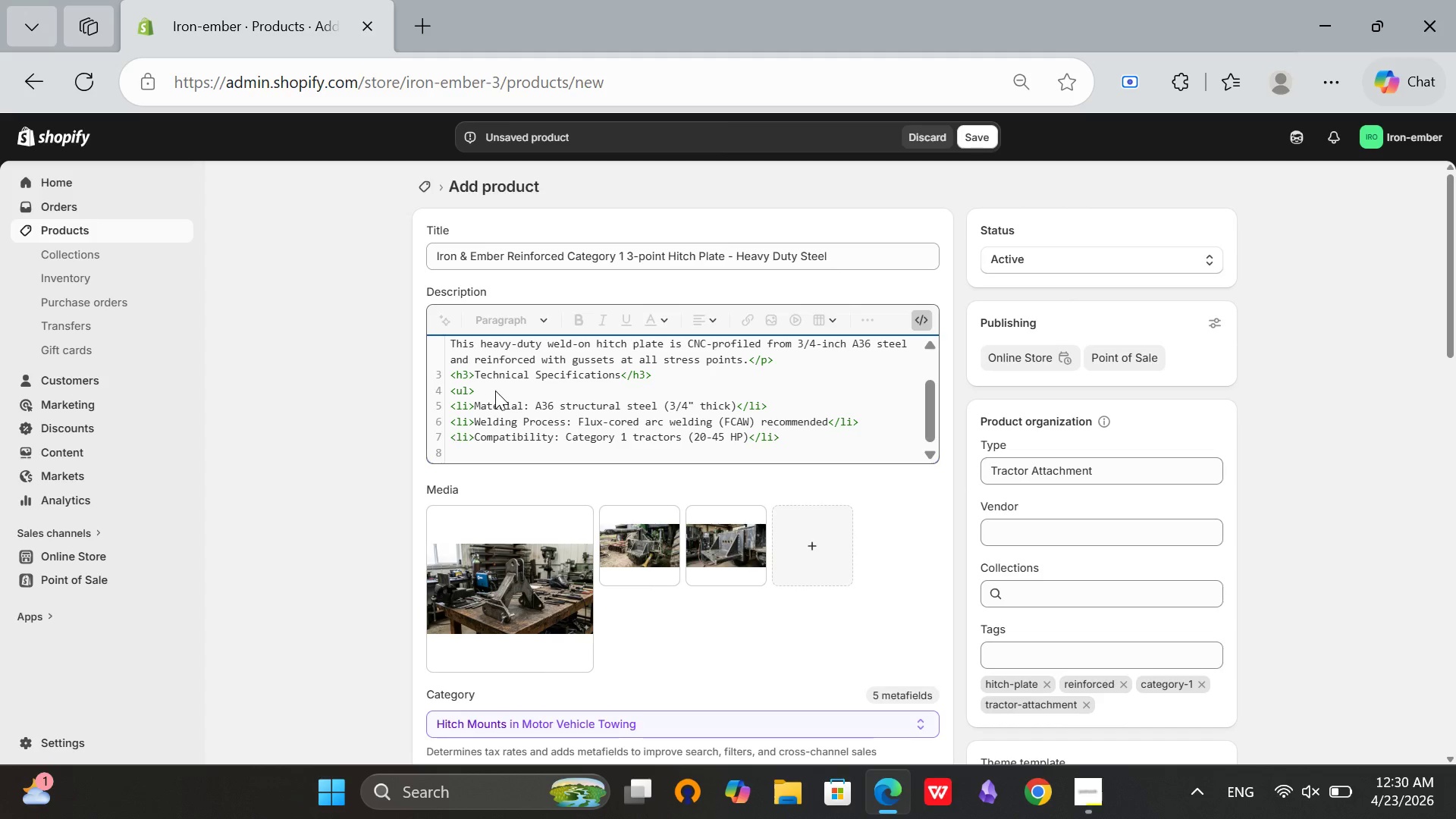 
key(Backspace)
 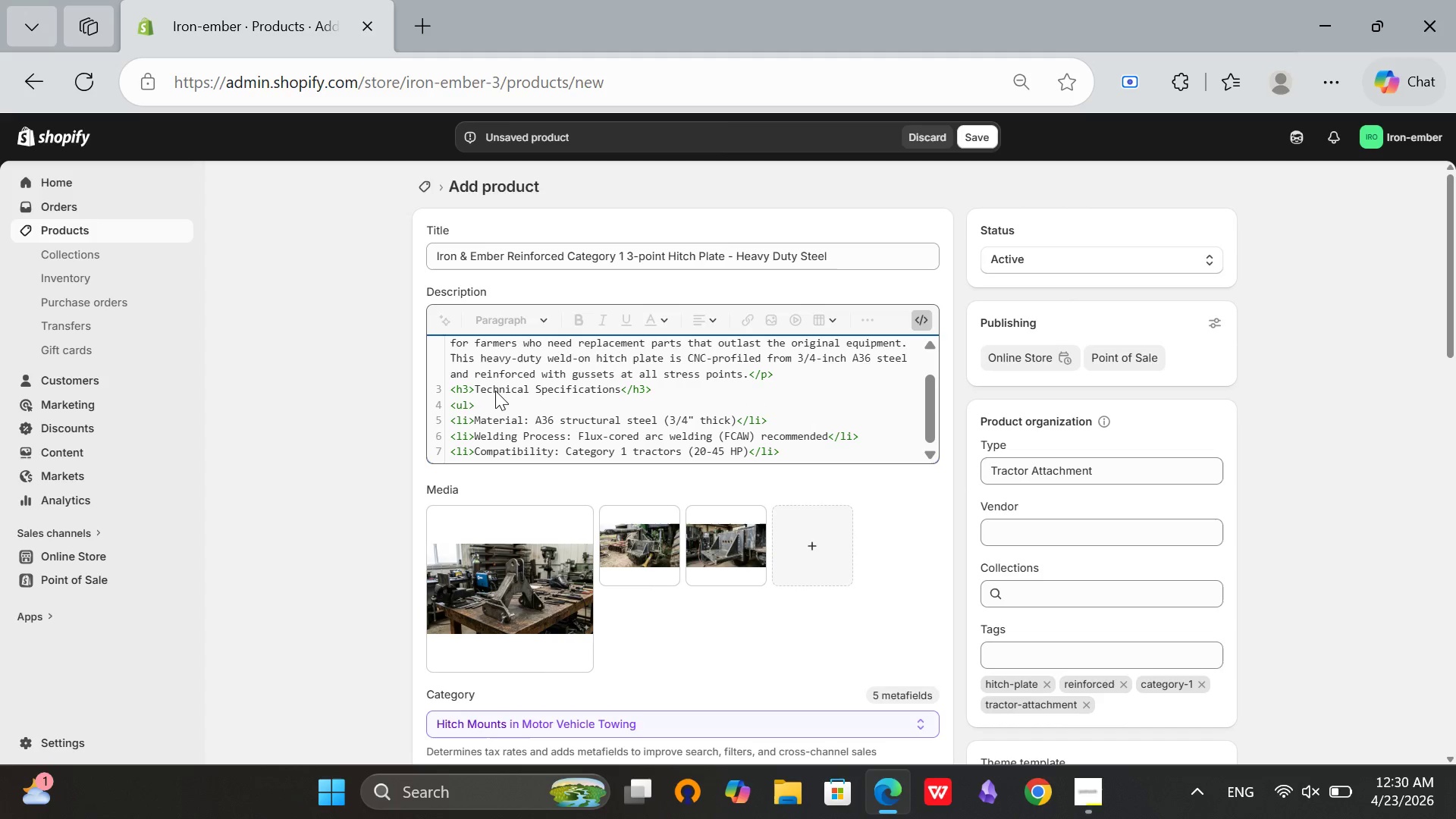 
key(Enter)
 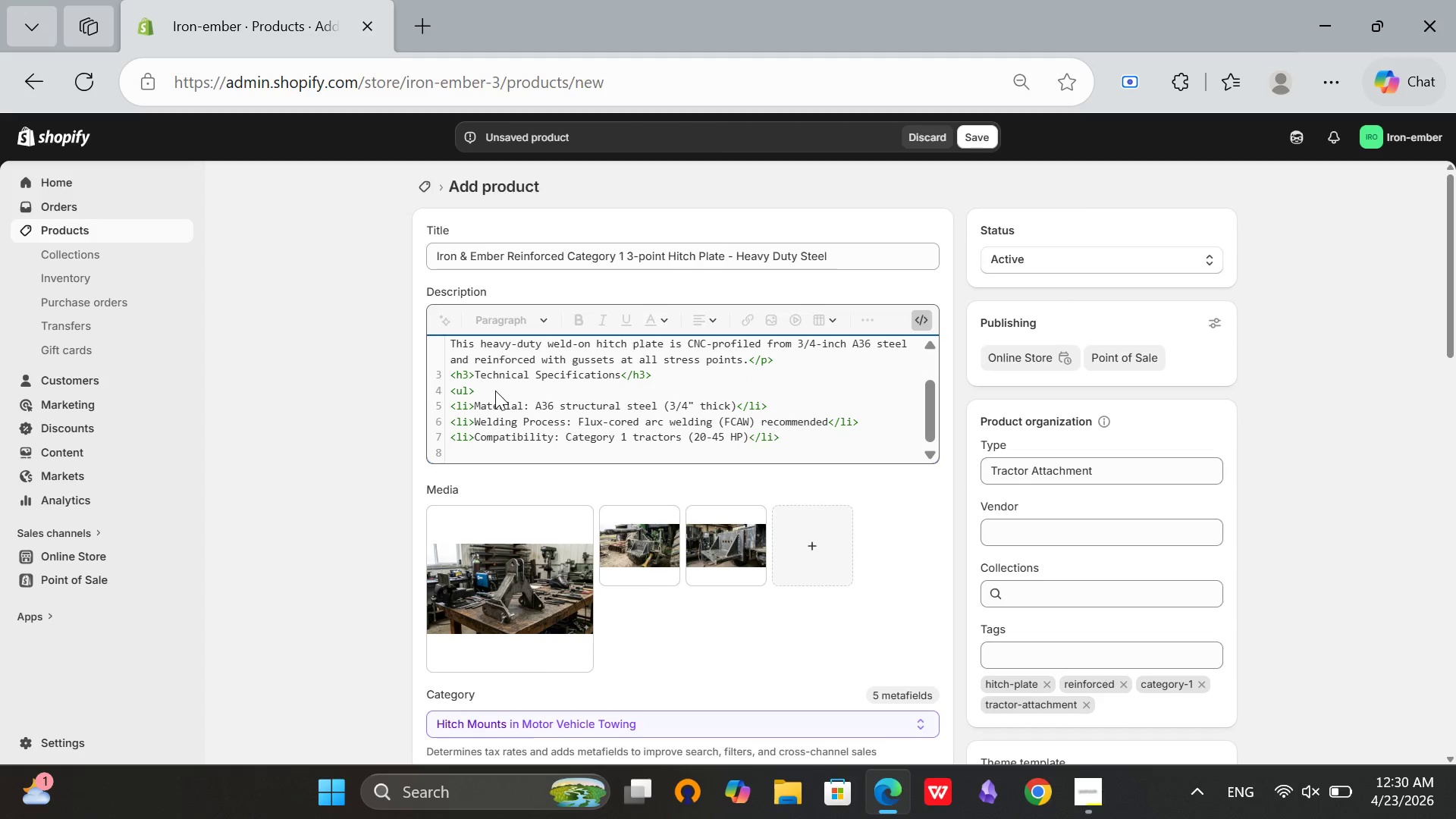 
type(<li>)
 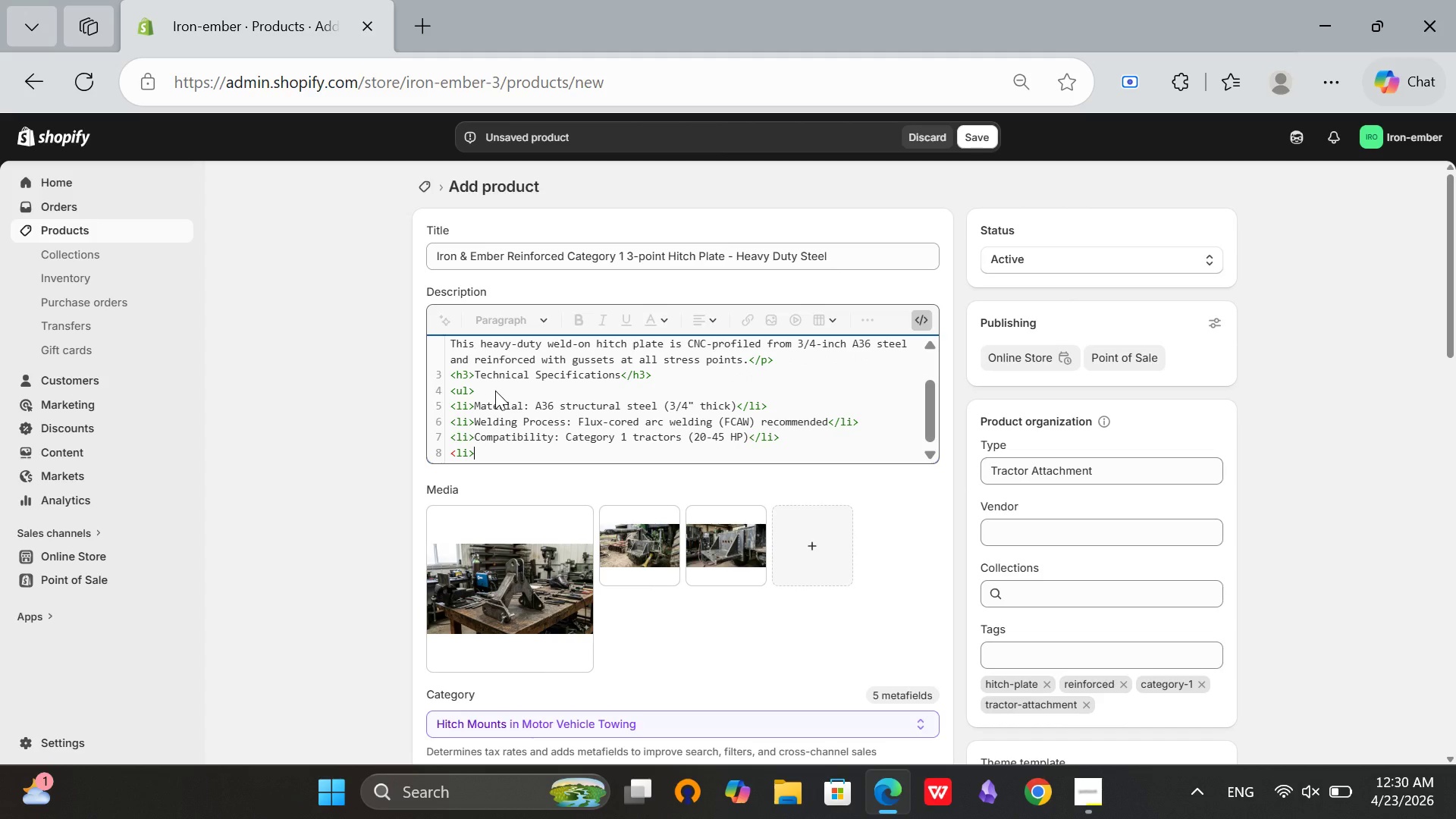 
type(Hole Spacing: Standard 7/8" dia)
 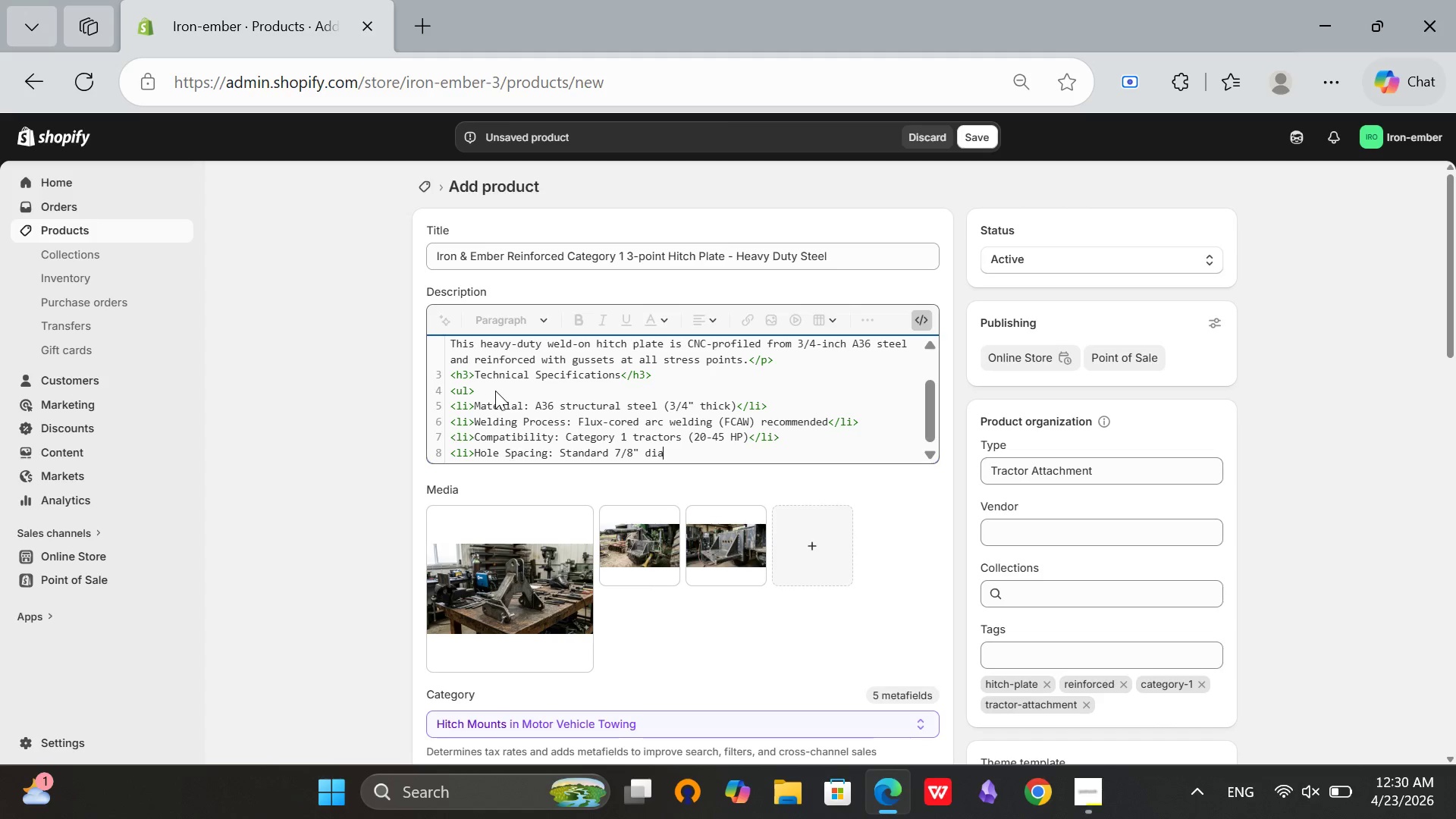 
type(meter, 26" ce )
key(Backspace)
type(nter to center)
 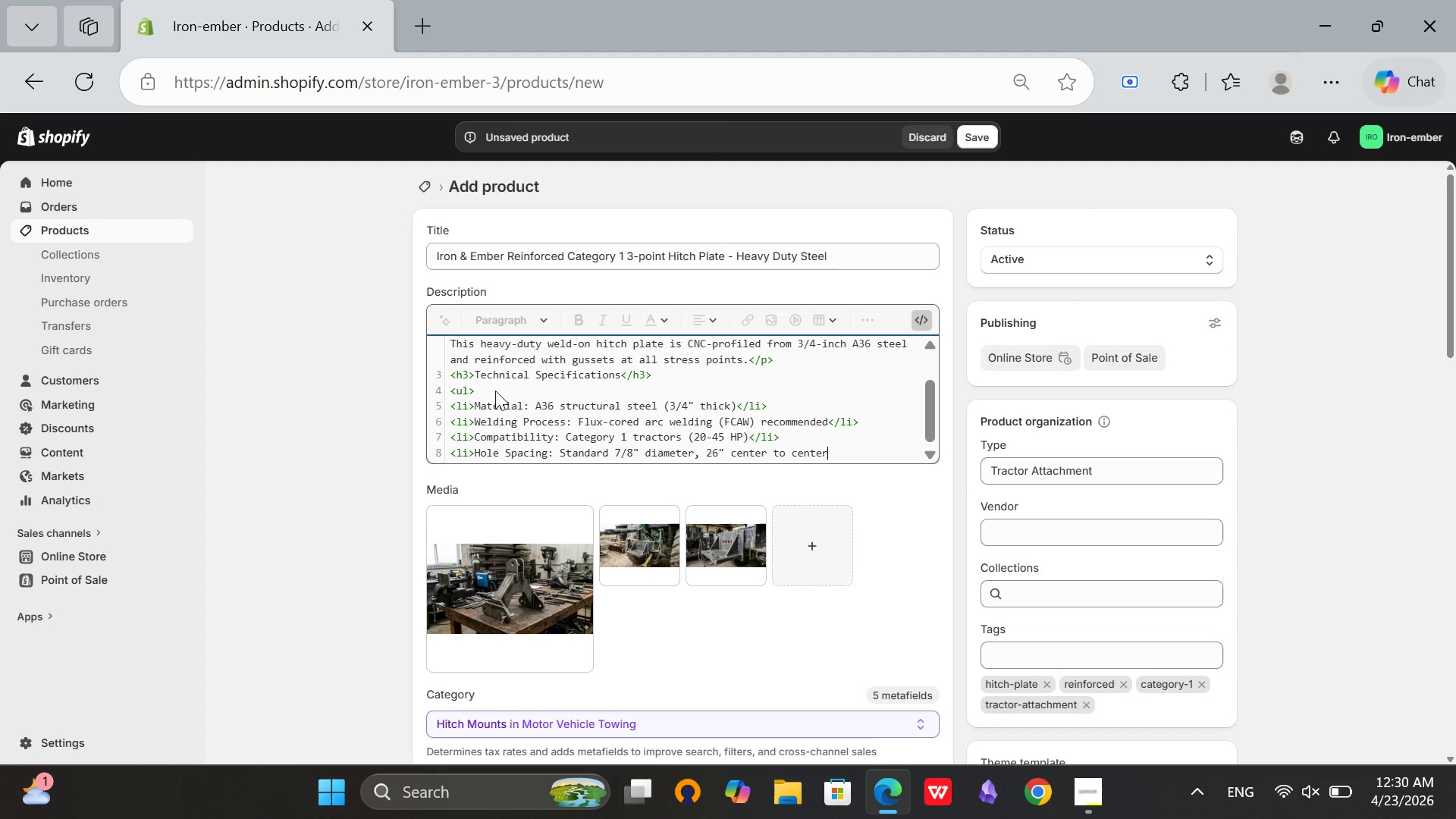 
type(</li>)
 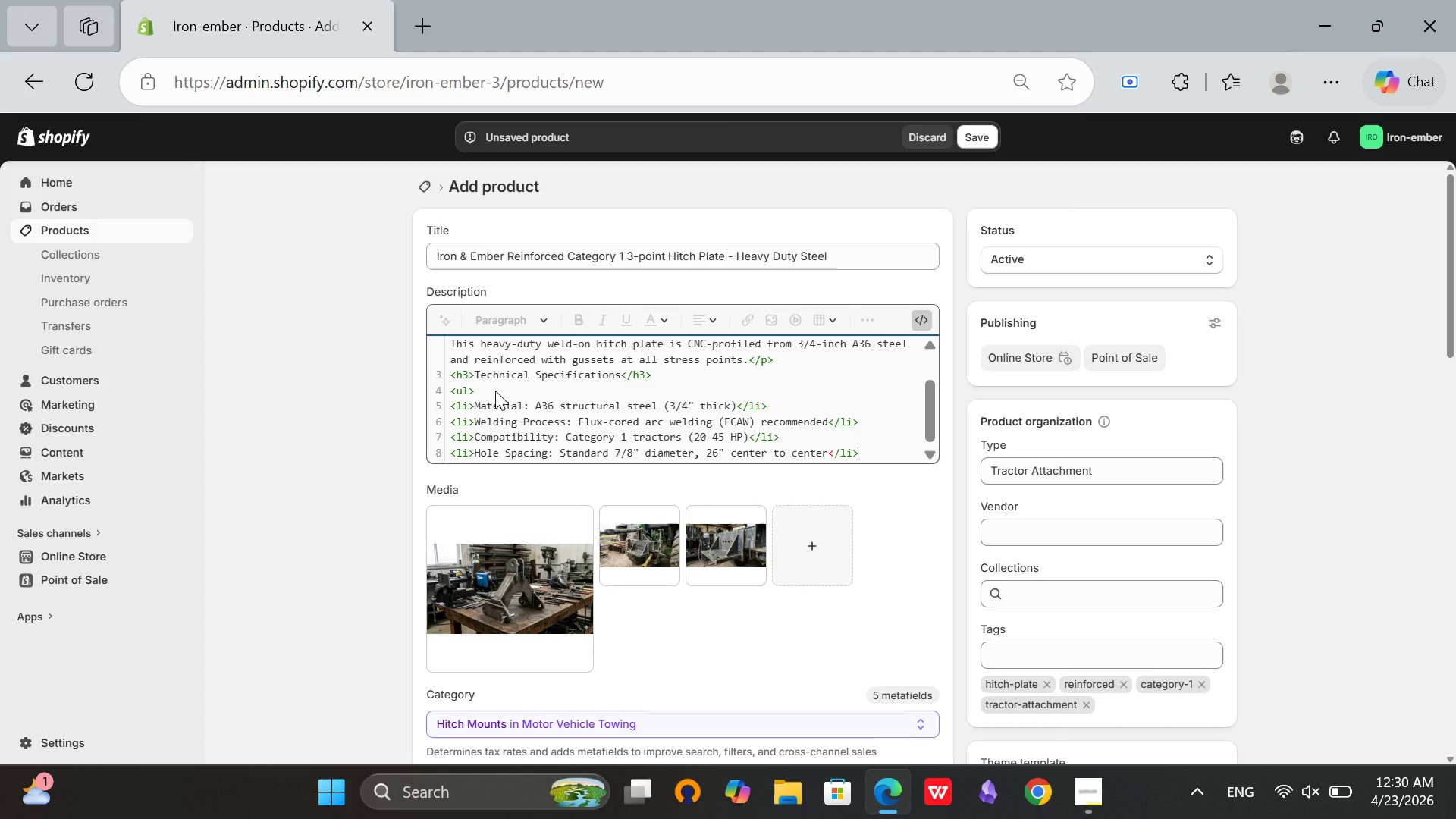 
key(Enter)
 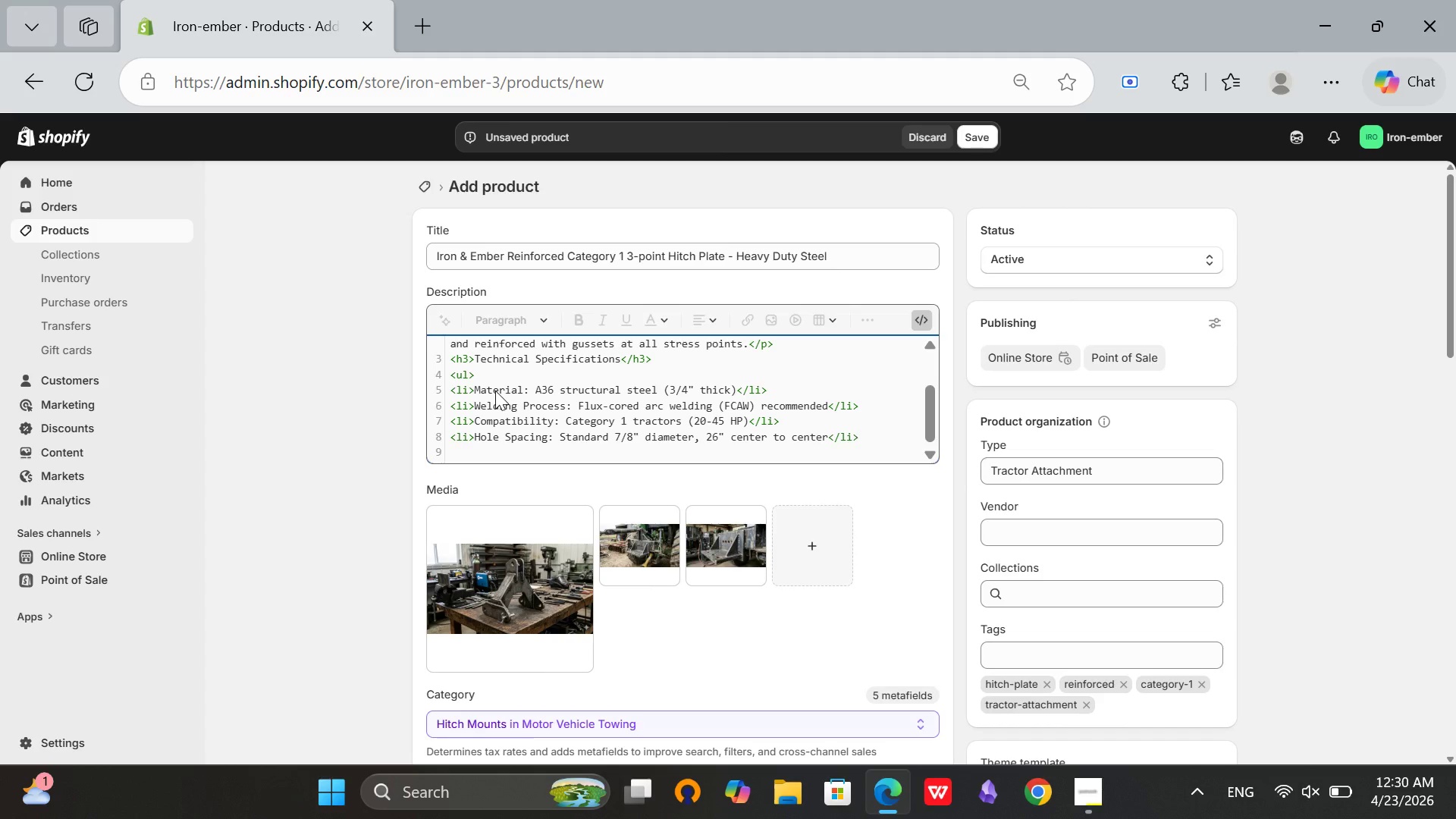 
type(<li.)
key(Backspace)
type(.)
key(Backspace)
type(>Finish: Raw steel (ready for welding)</li>)
 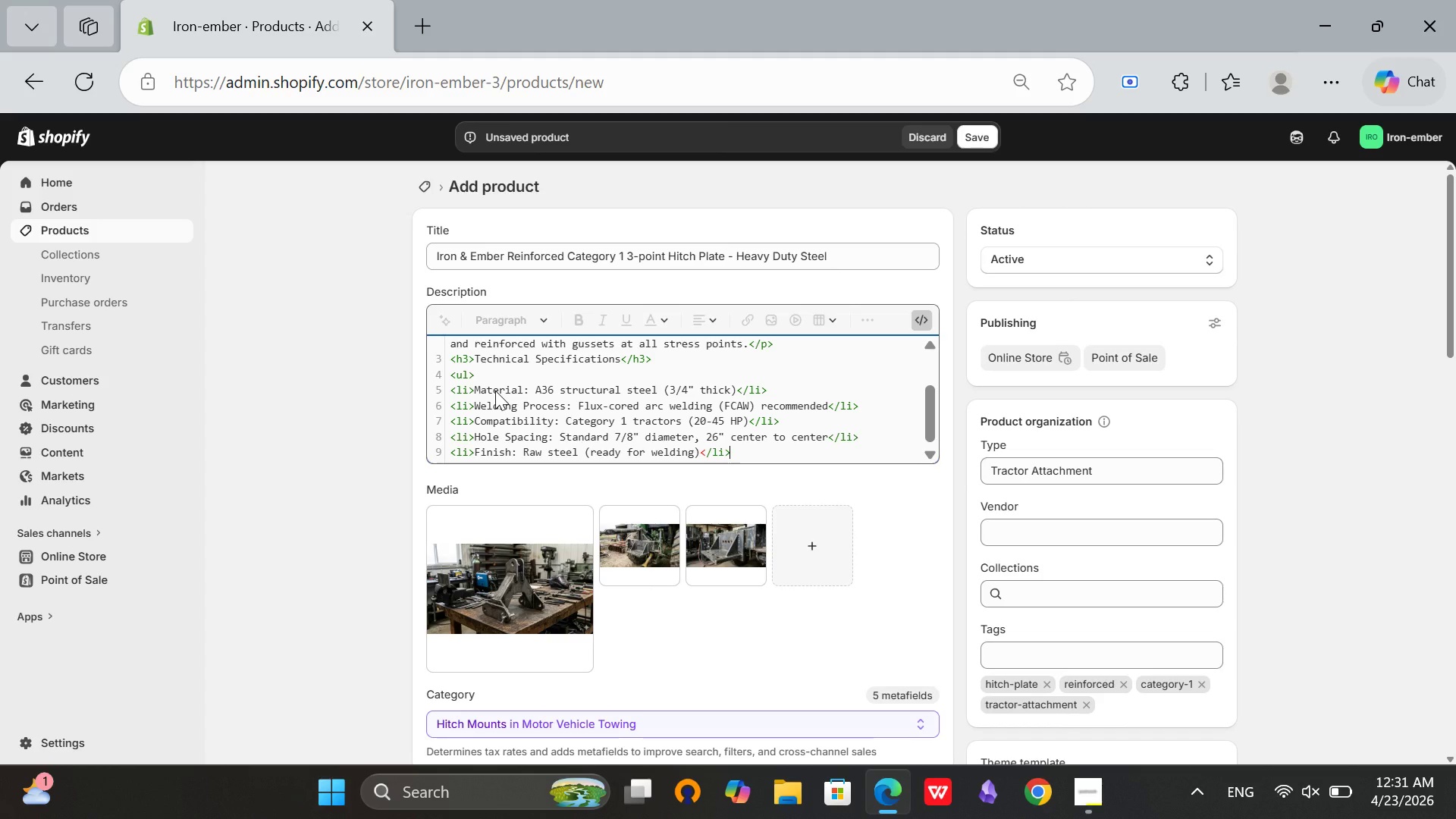 
key(Enter)
 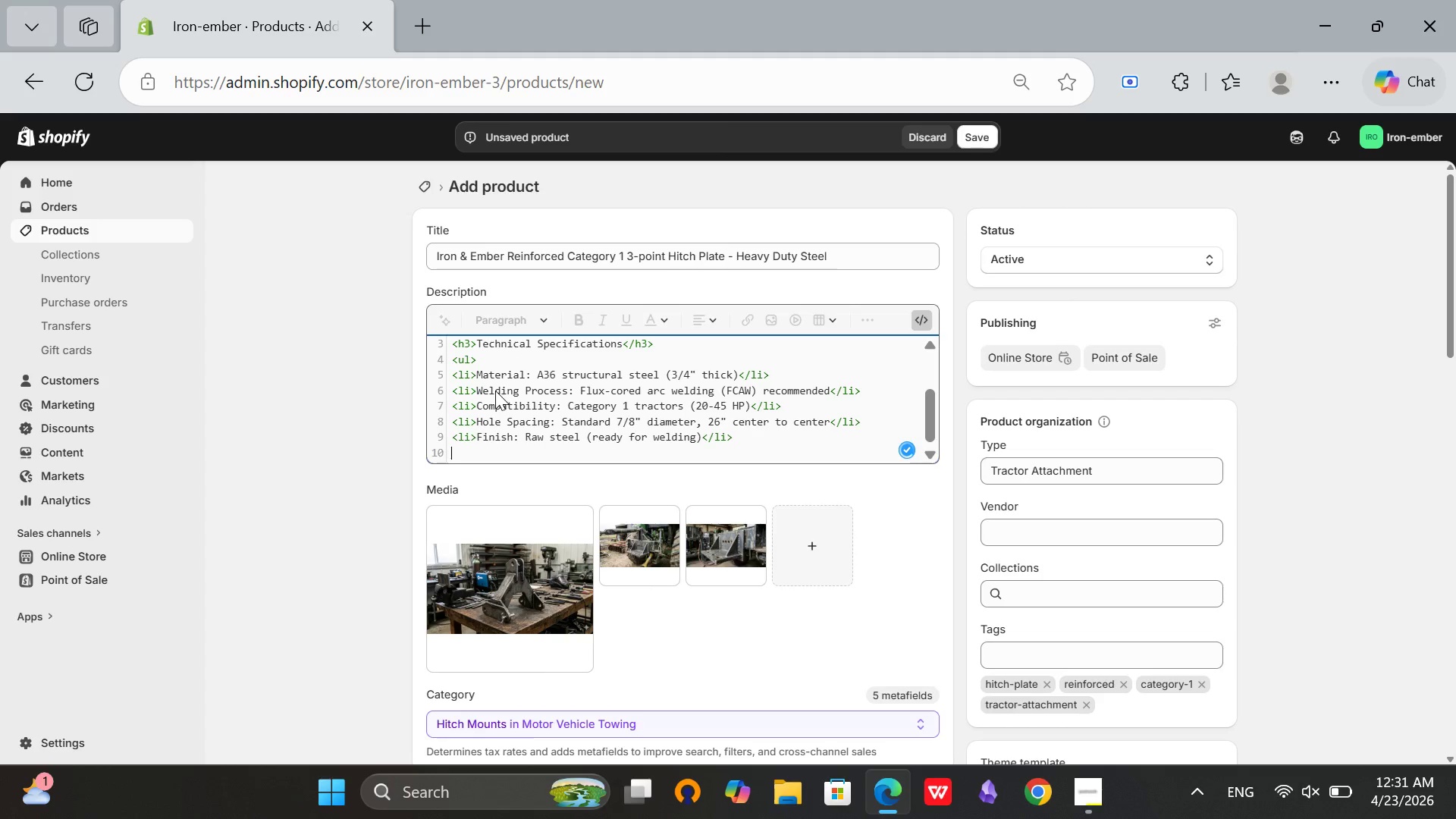 
type(<li>Weight: 22lbs)
 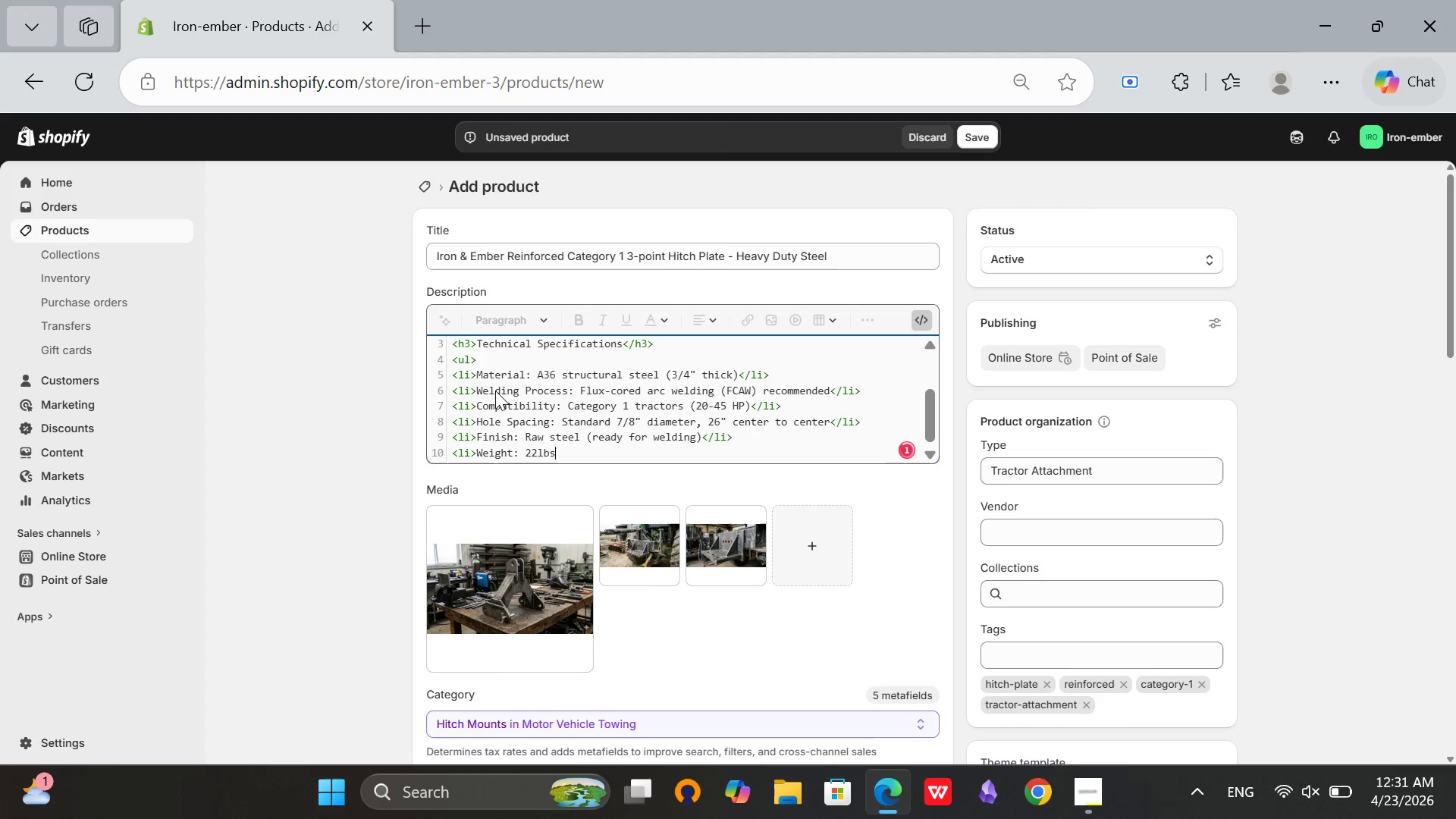 
key(ArrowLeft)
 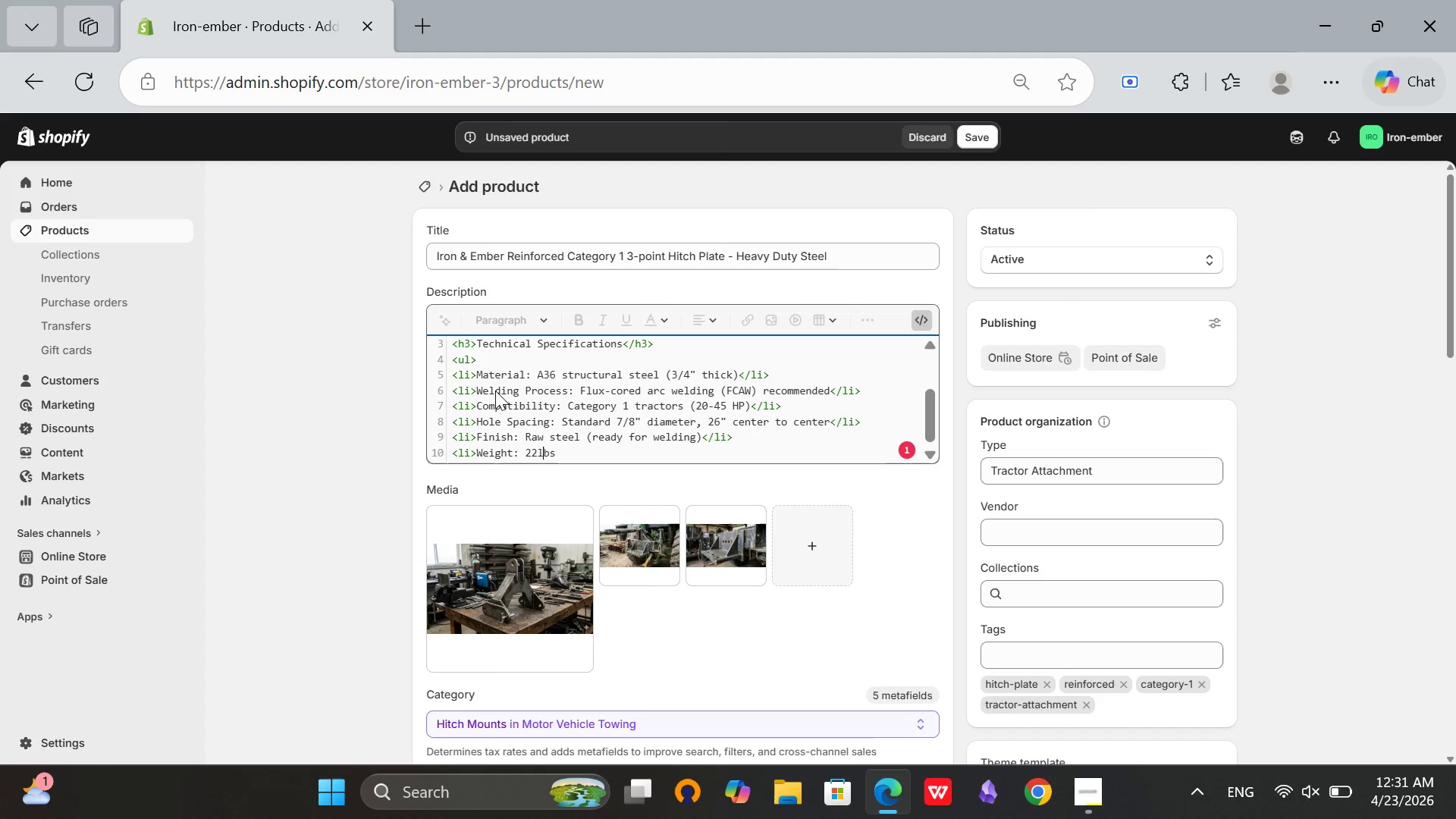 
key(ArrowLeft)
 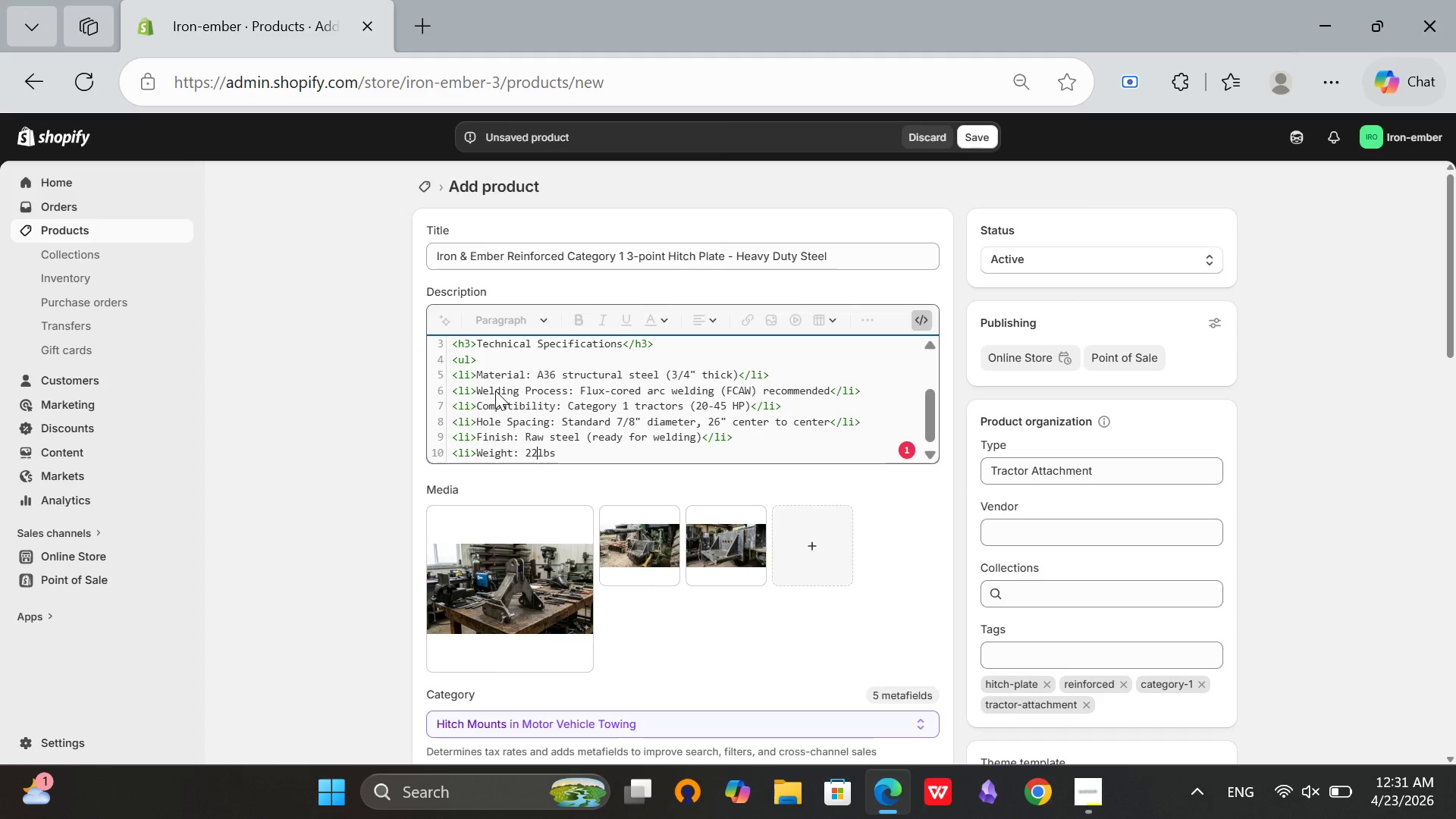 
key(ArrowLeft)
 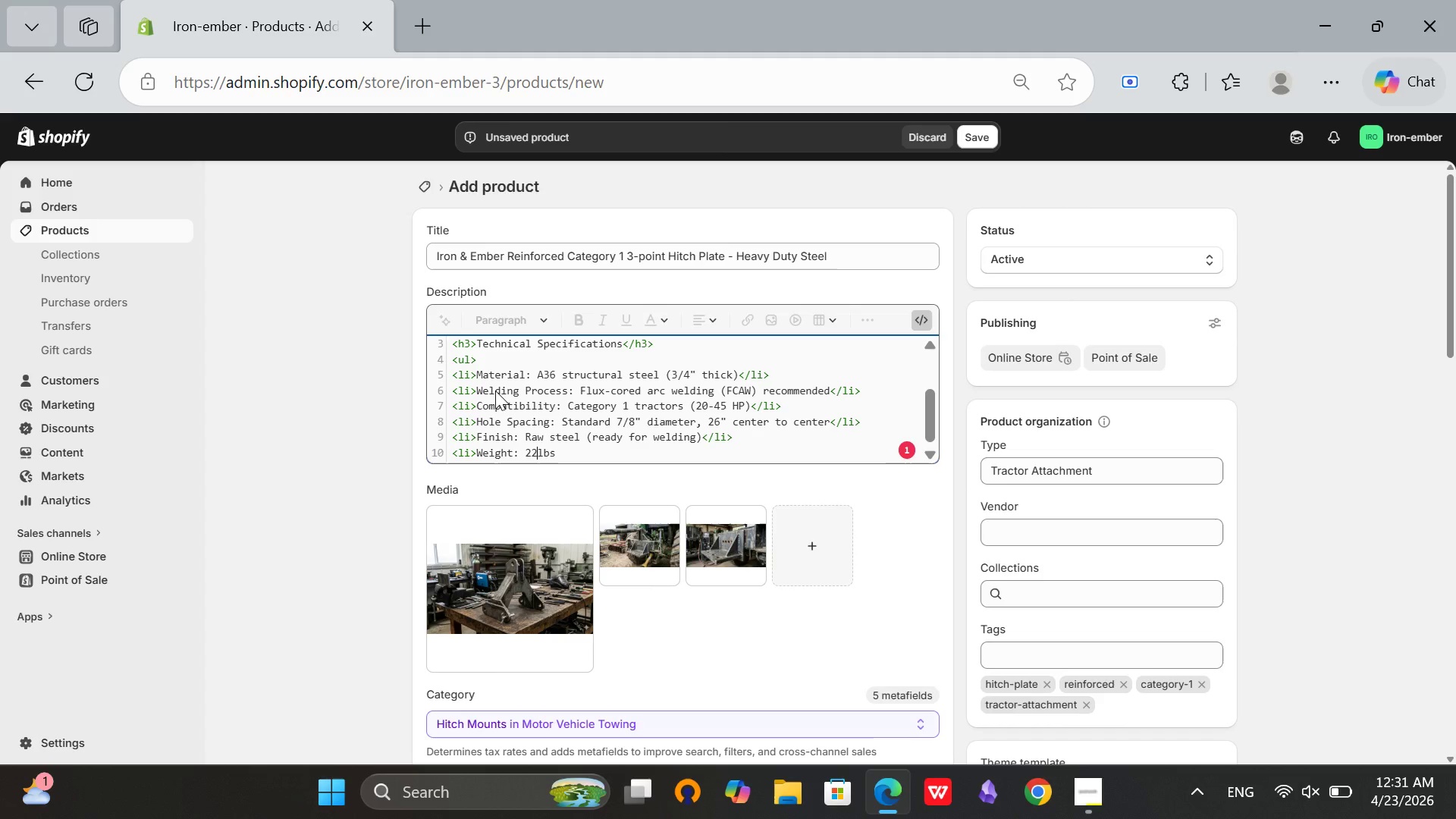 
key(Space)
 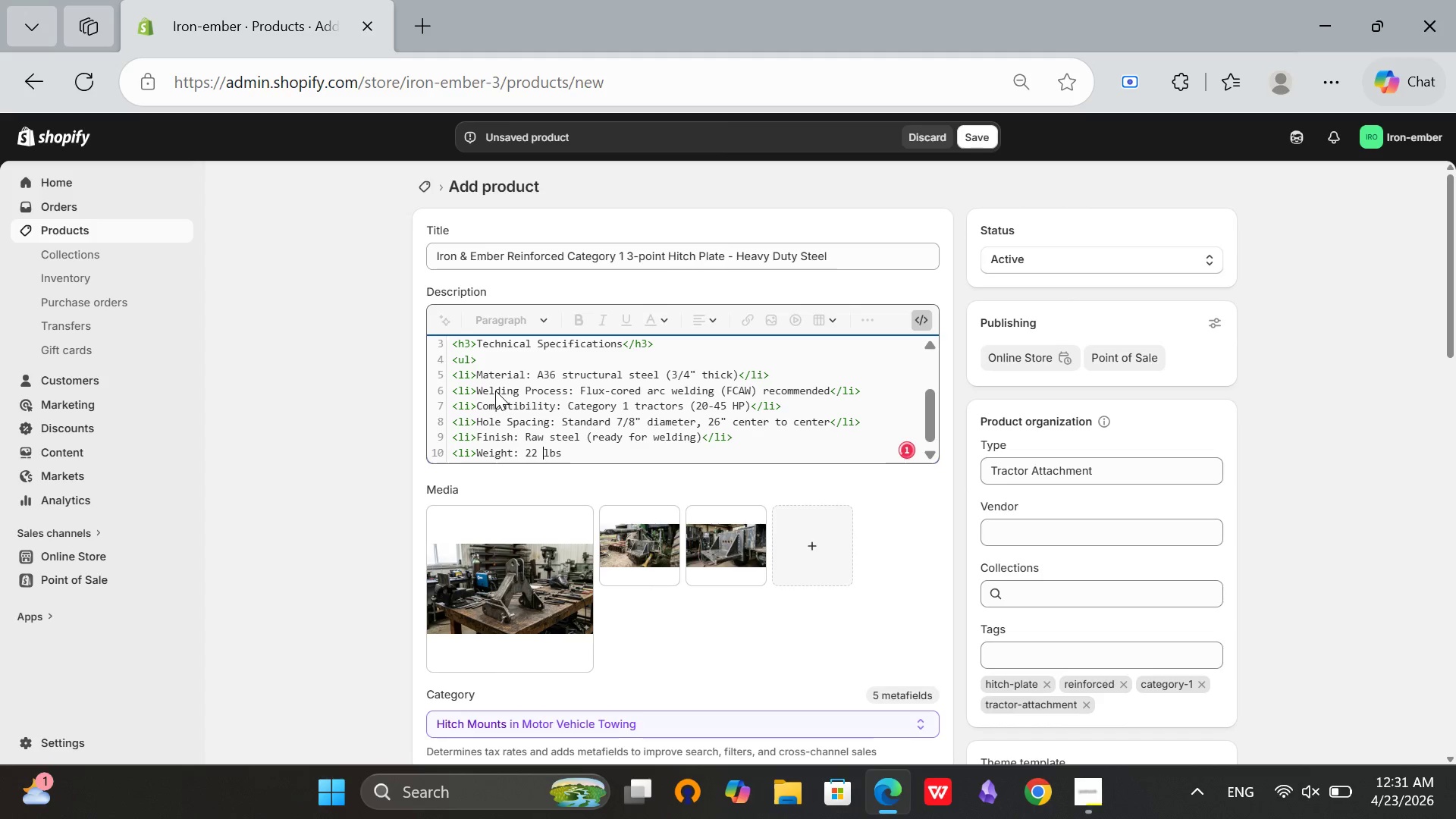 
key(ArrowRight)
 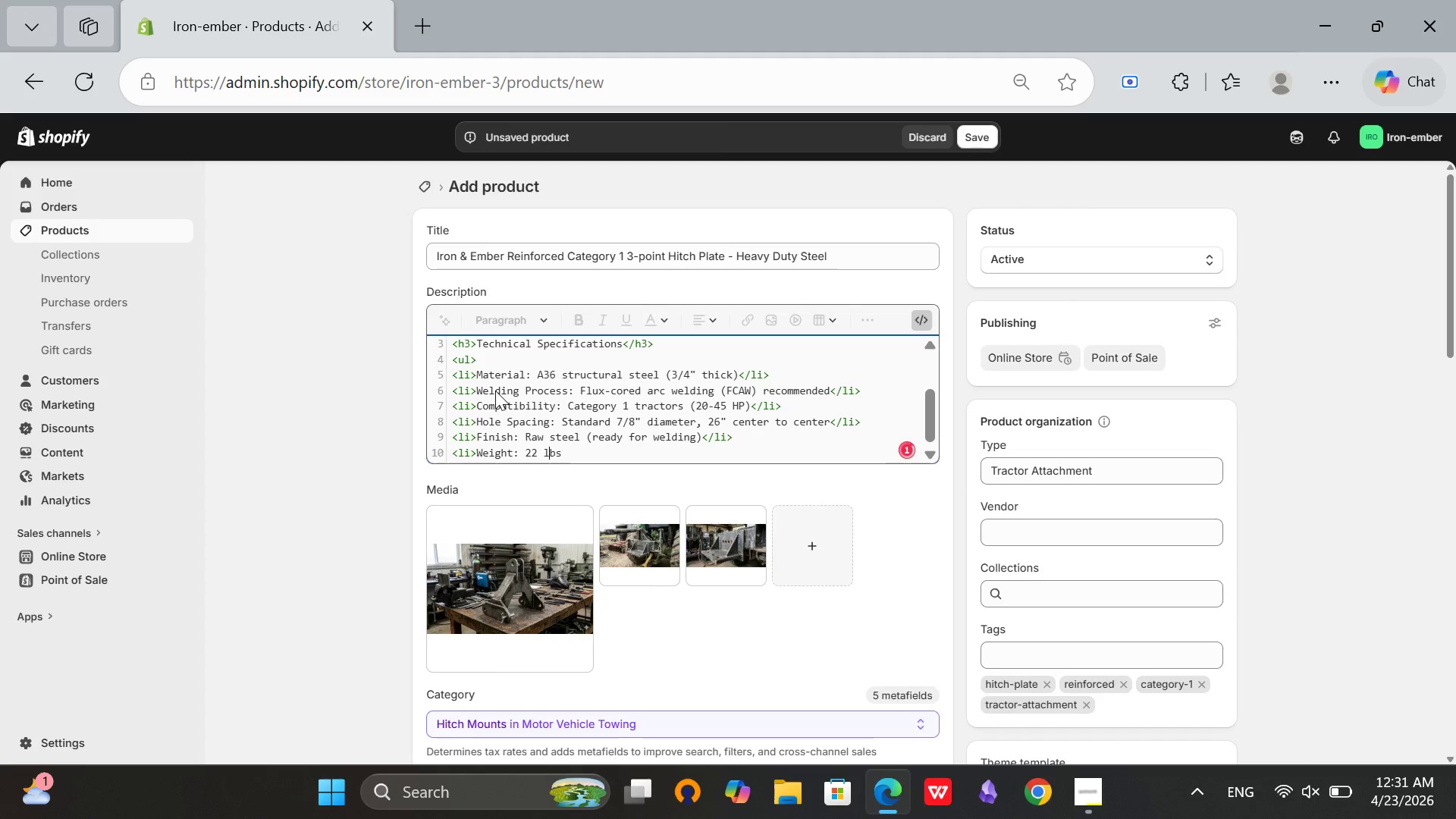 
key(ArrowRight)
 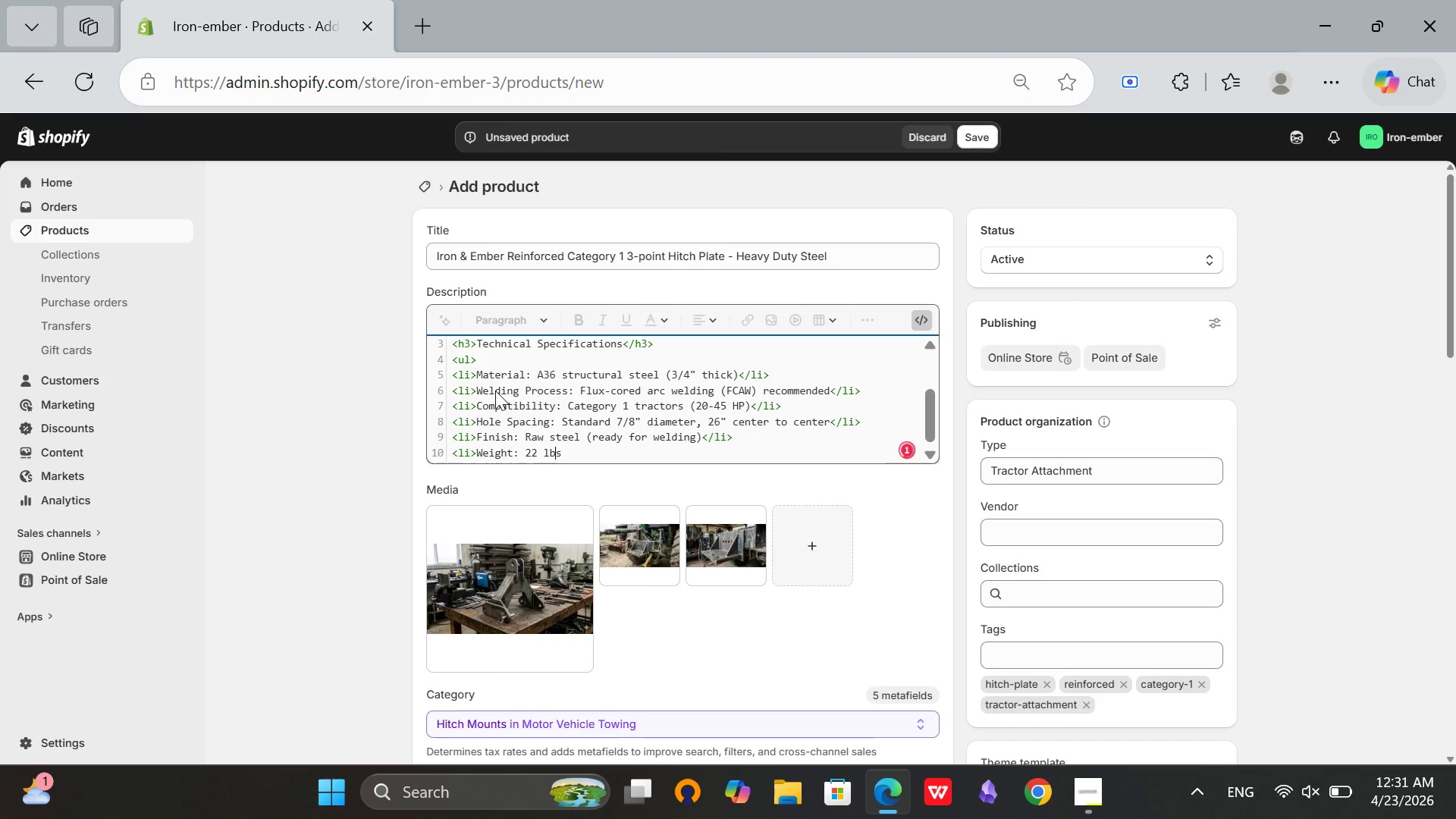 
key(ArrowRight)
 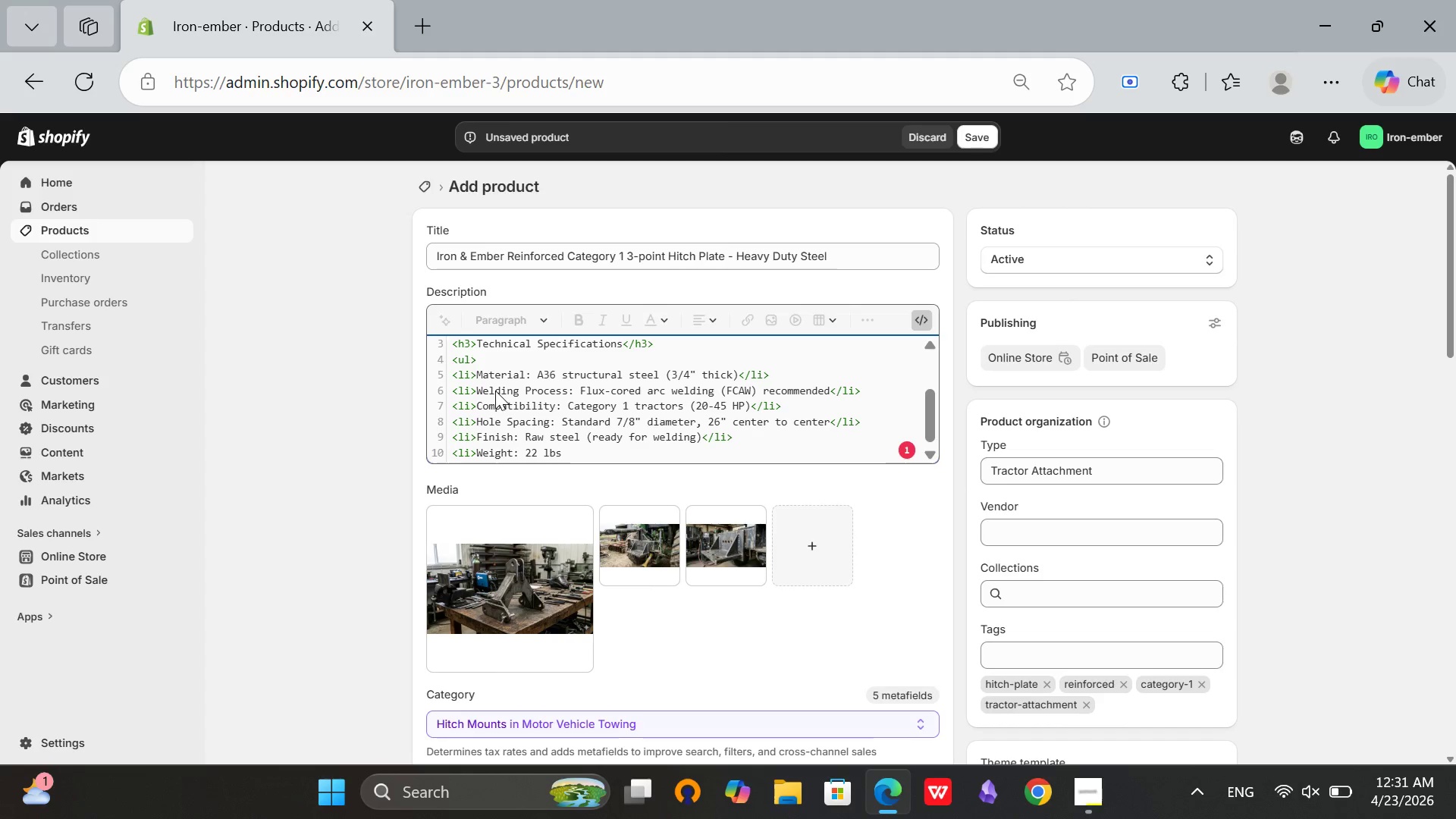 
type(</li>)
 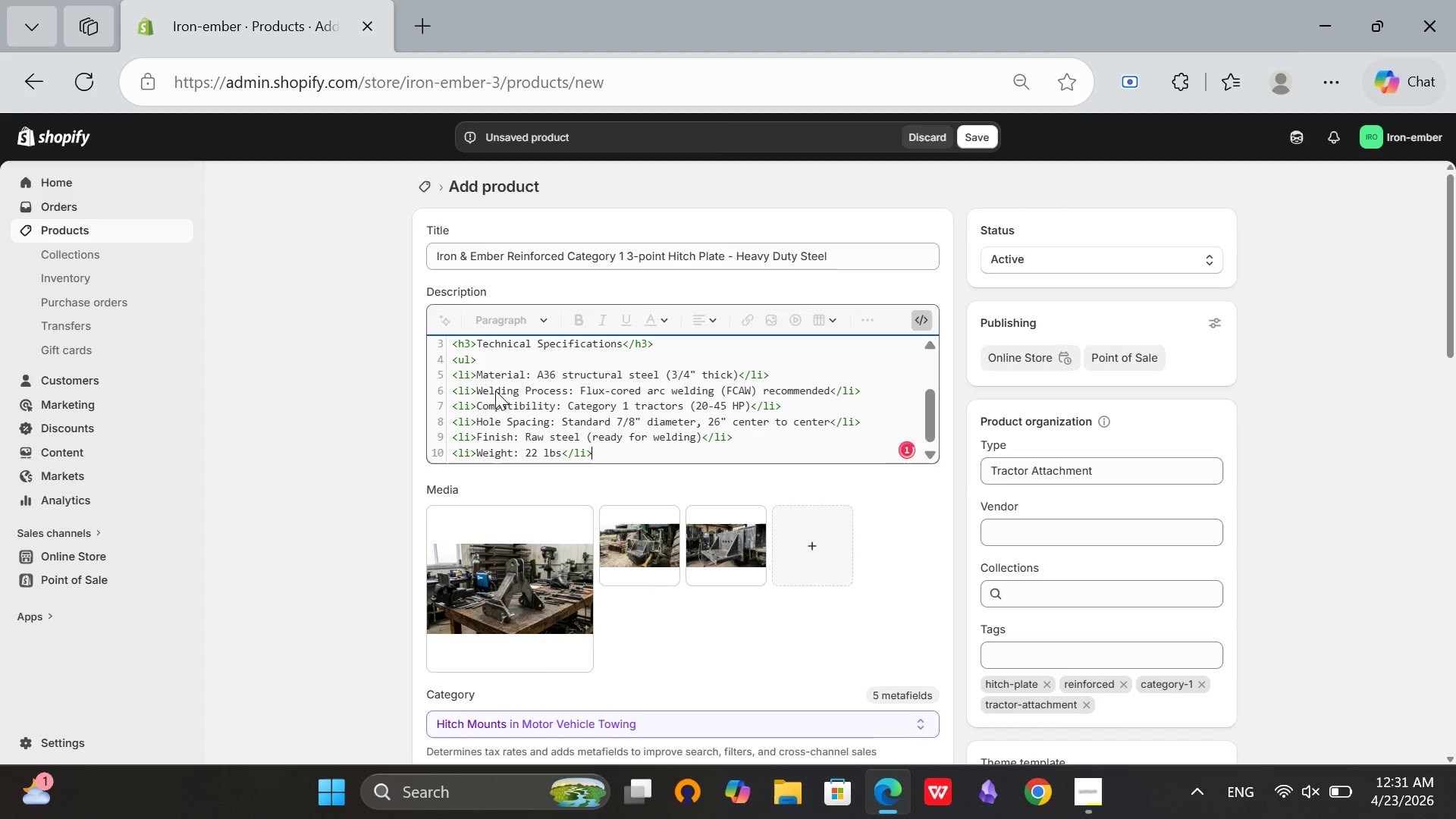 
key(Enter)
 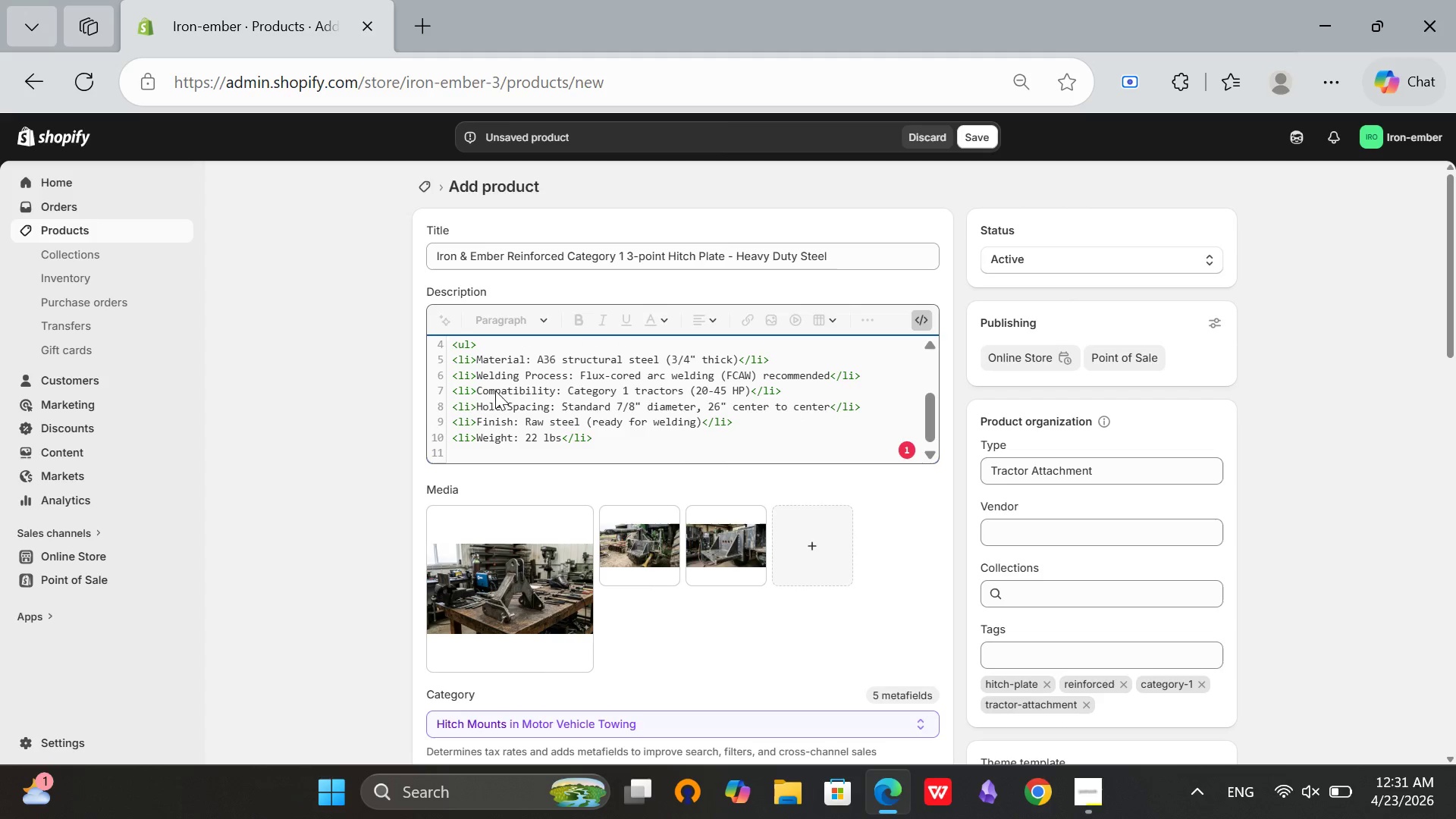 
type(<h3<)
key(Backspace)
type(>Why C)
key(Backspace)
type(Choose This Hitch Plate")
 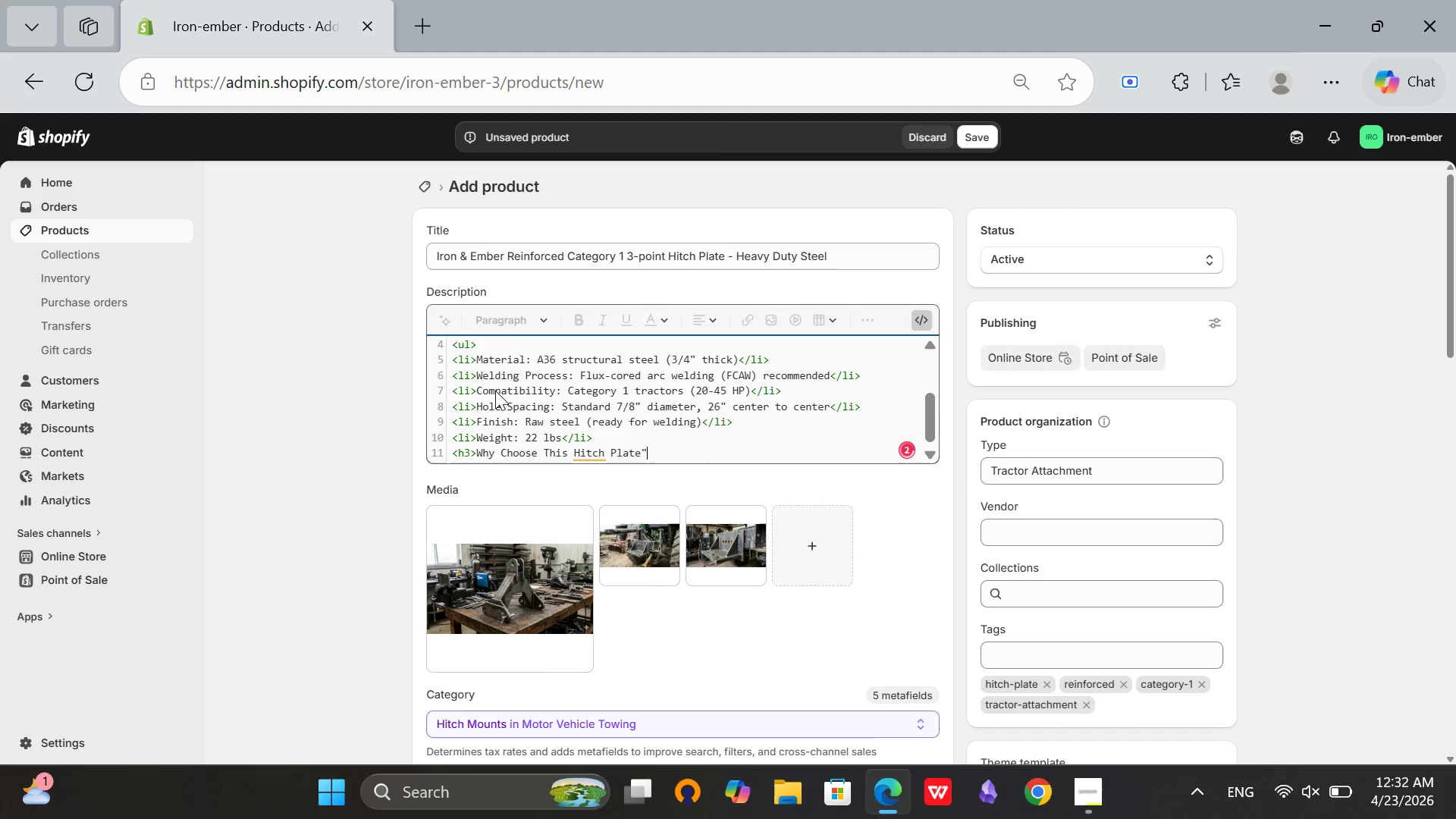 
key(Backspace)
 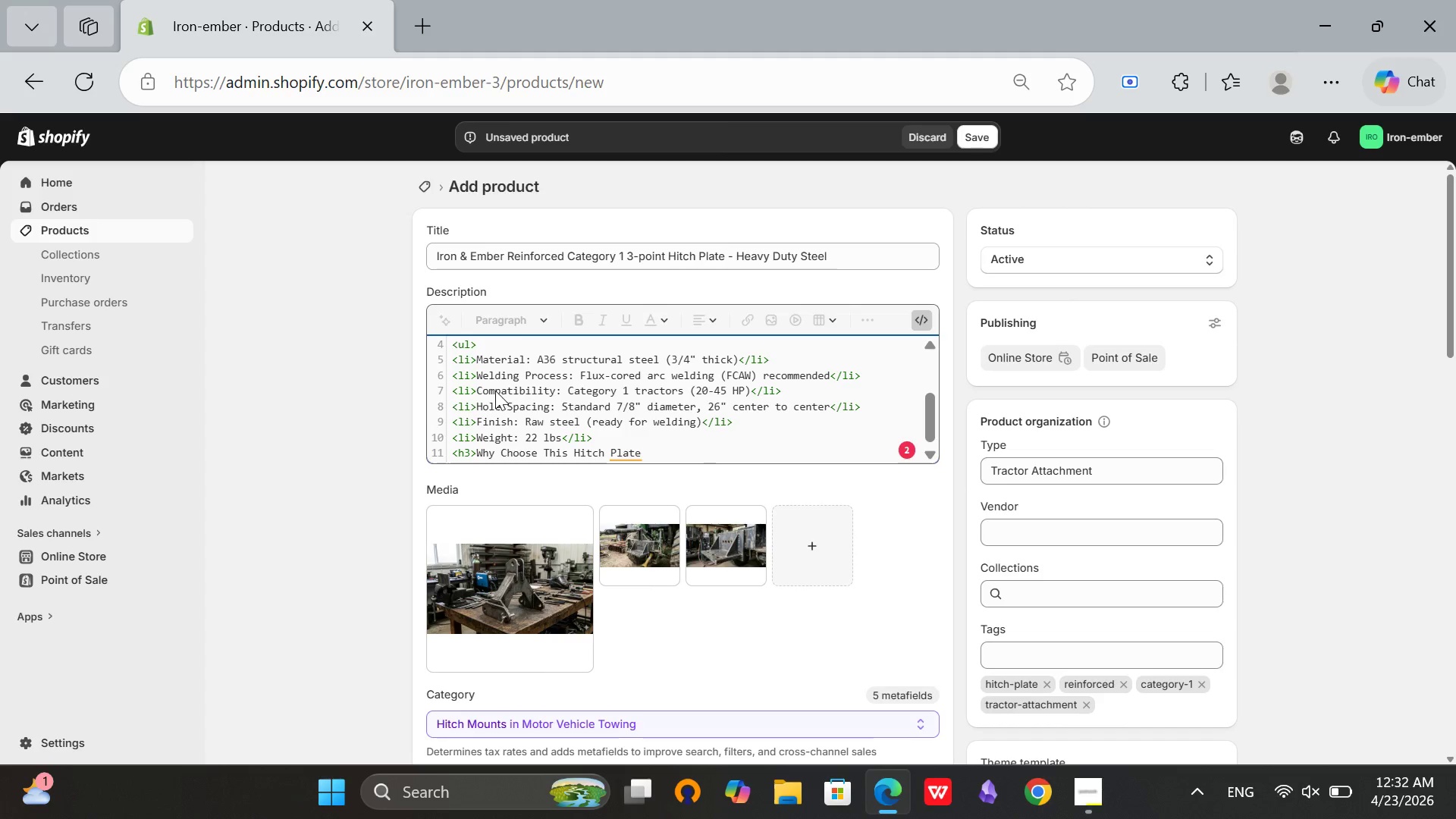 
key(Shift+Comma)
 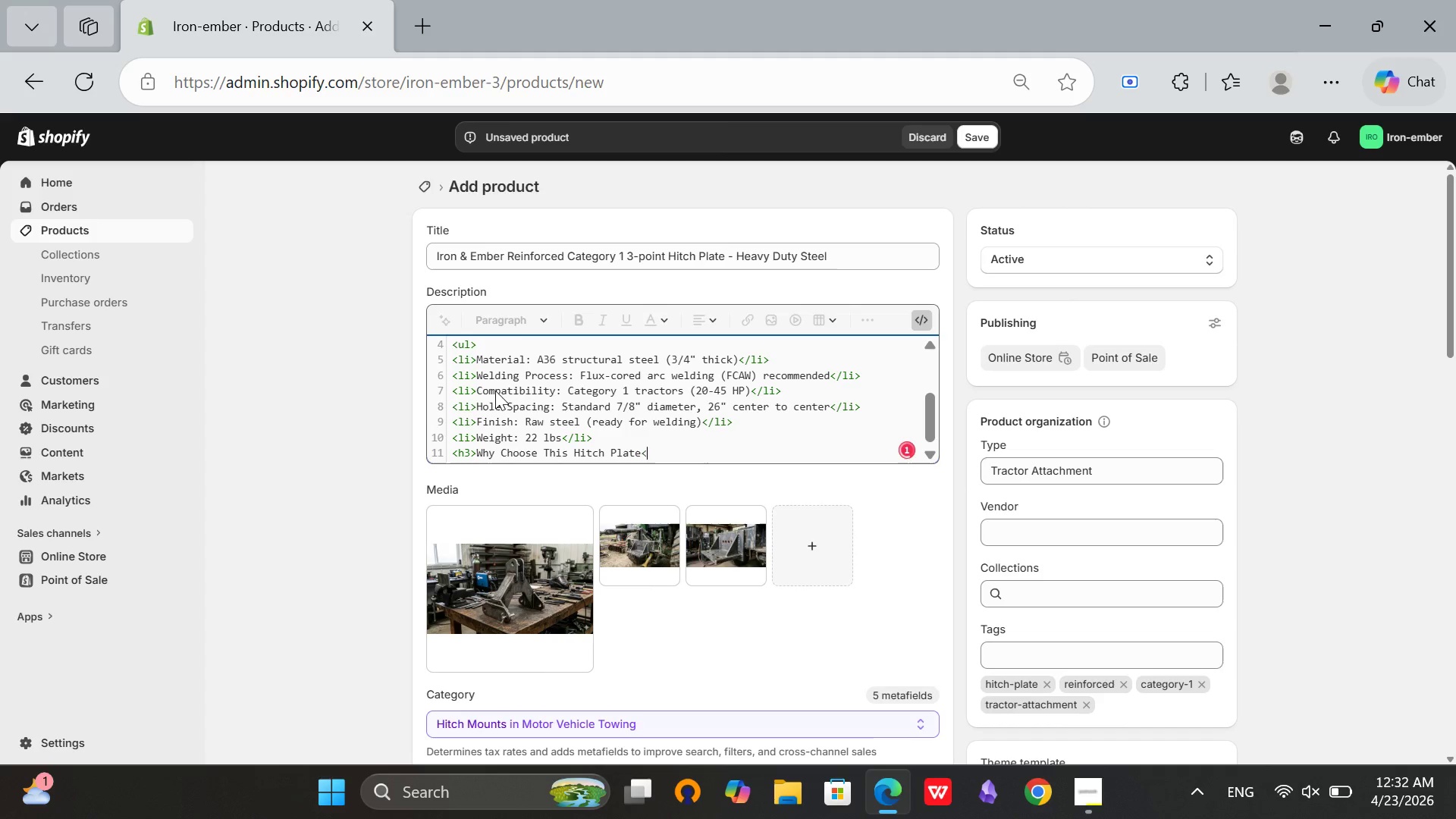 
hold_key(key=Slash, duration=0.34)
 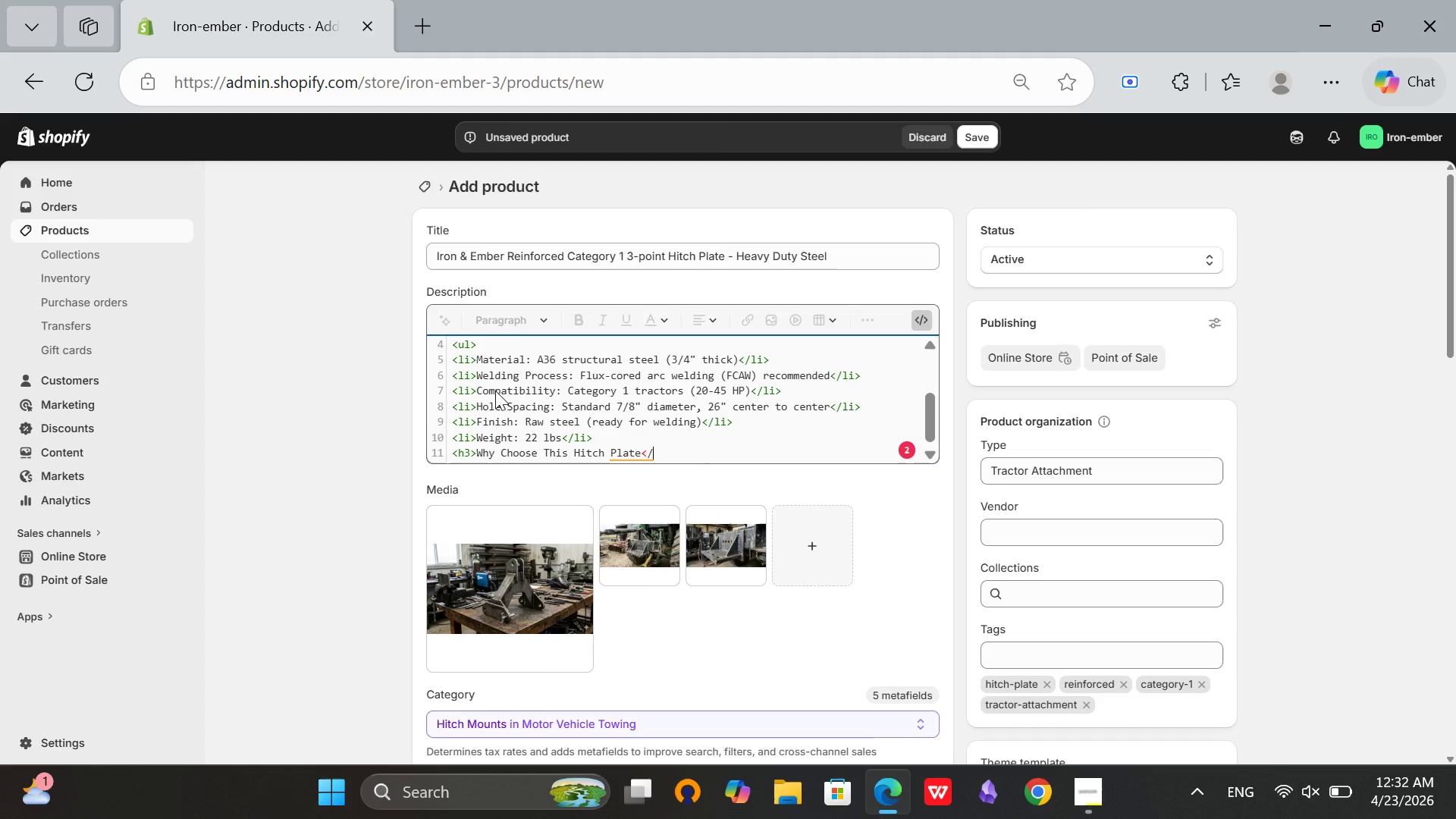 
type(h3>)
 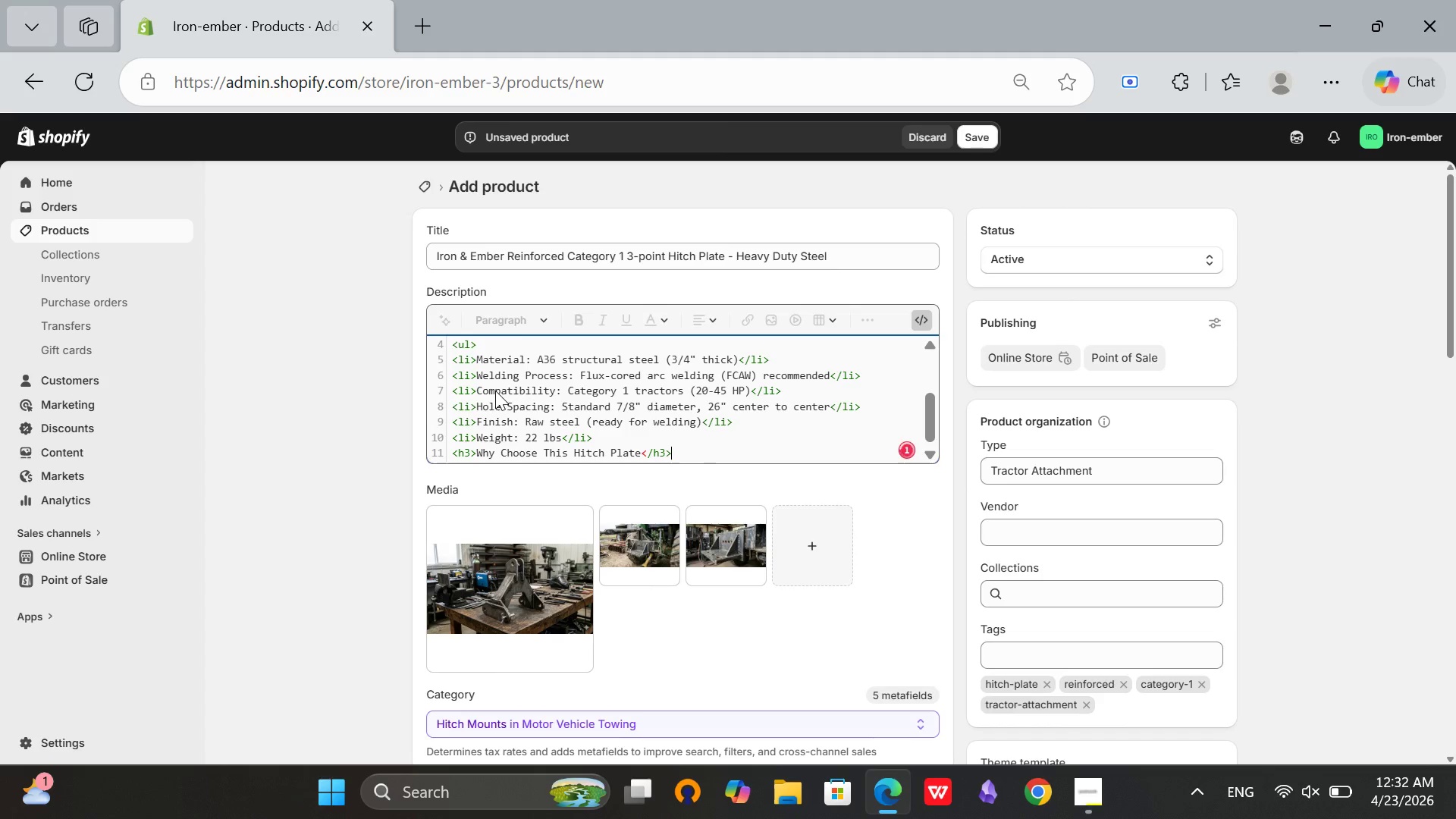 
key(Enter)
 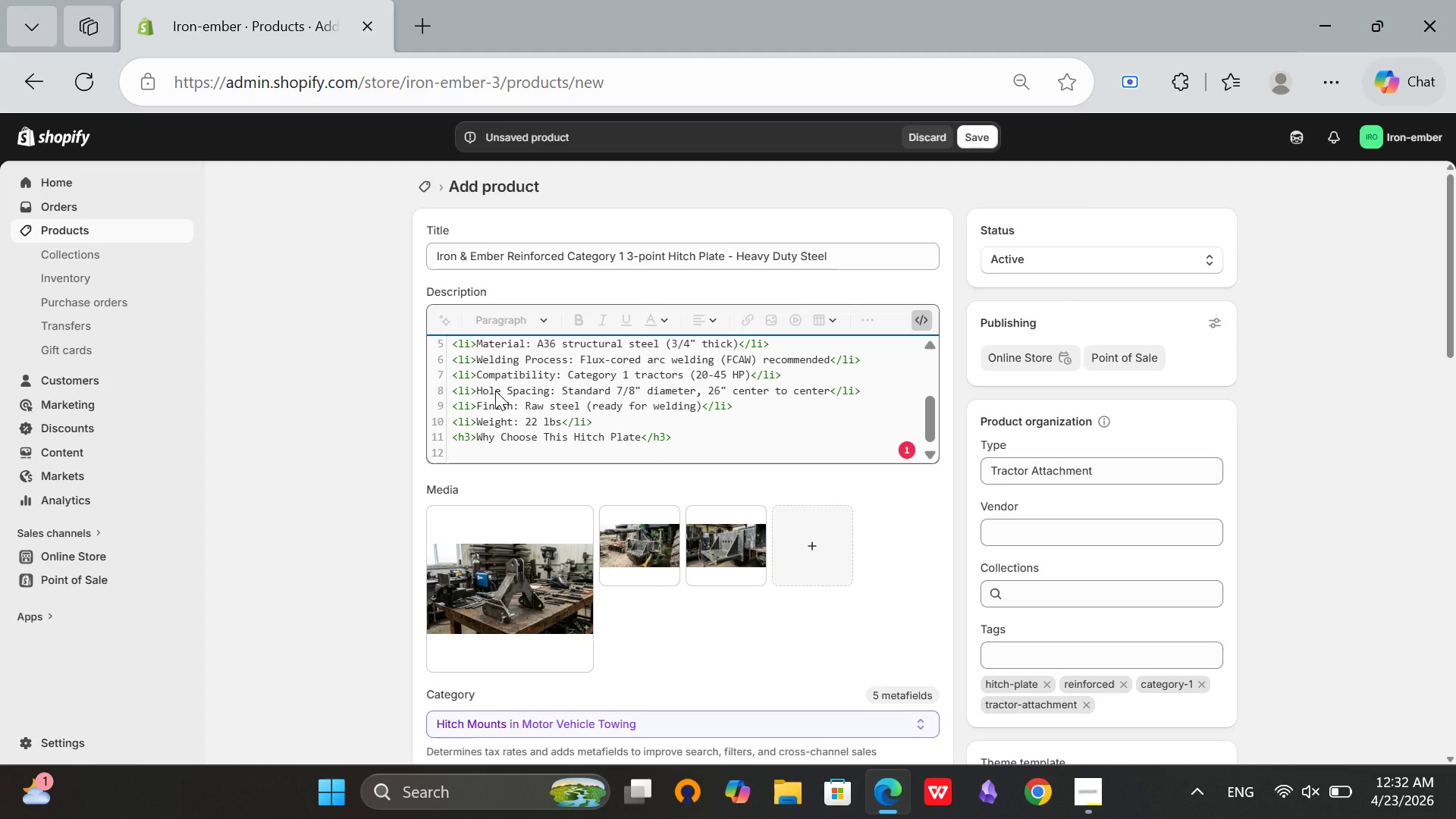 
wait(5.92)
 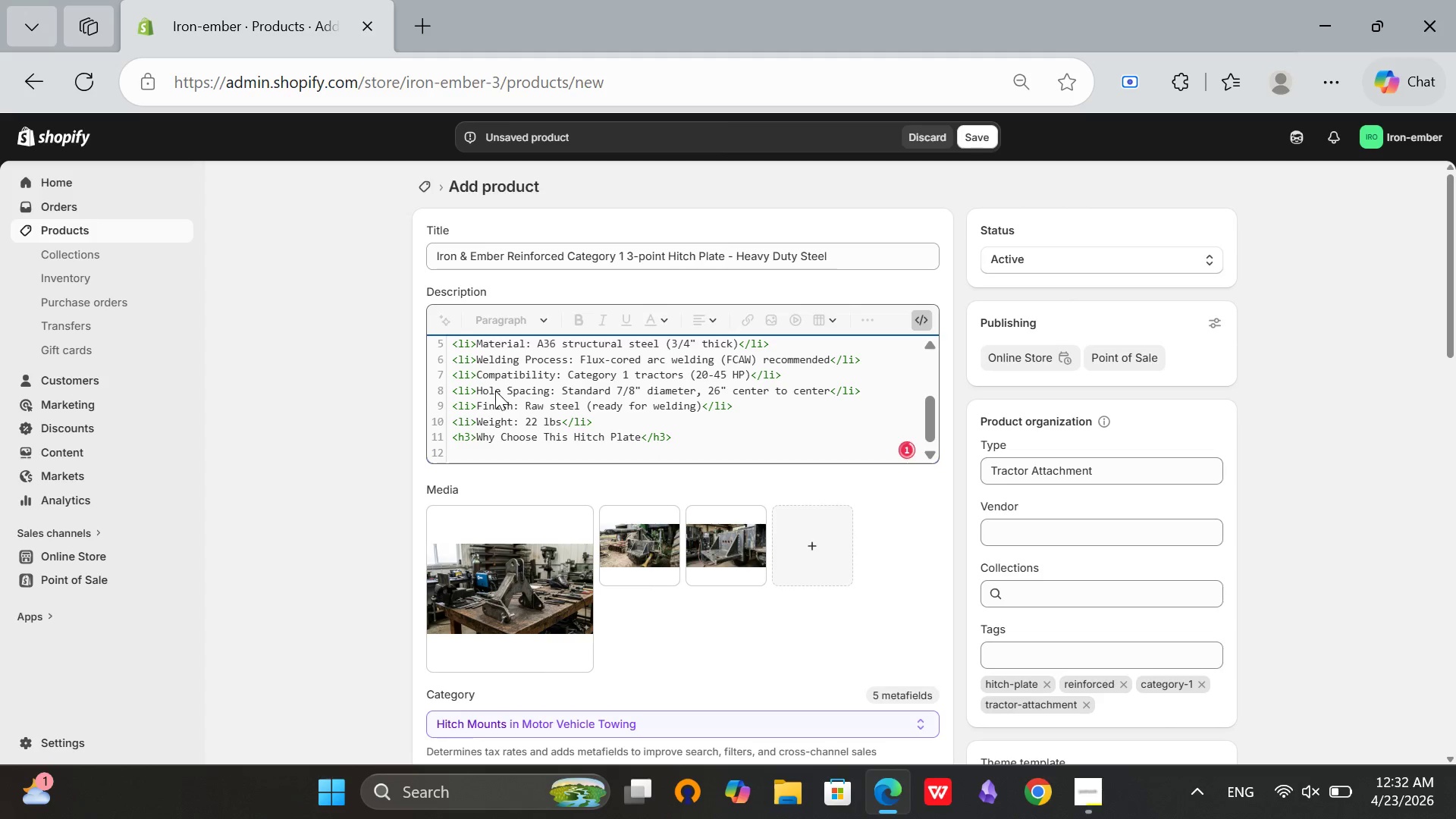 
type(<p>Most af)
 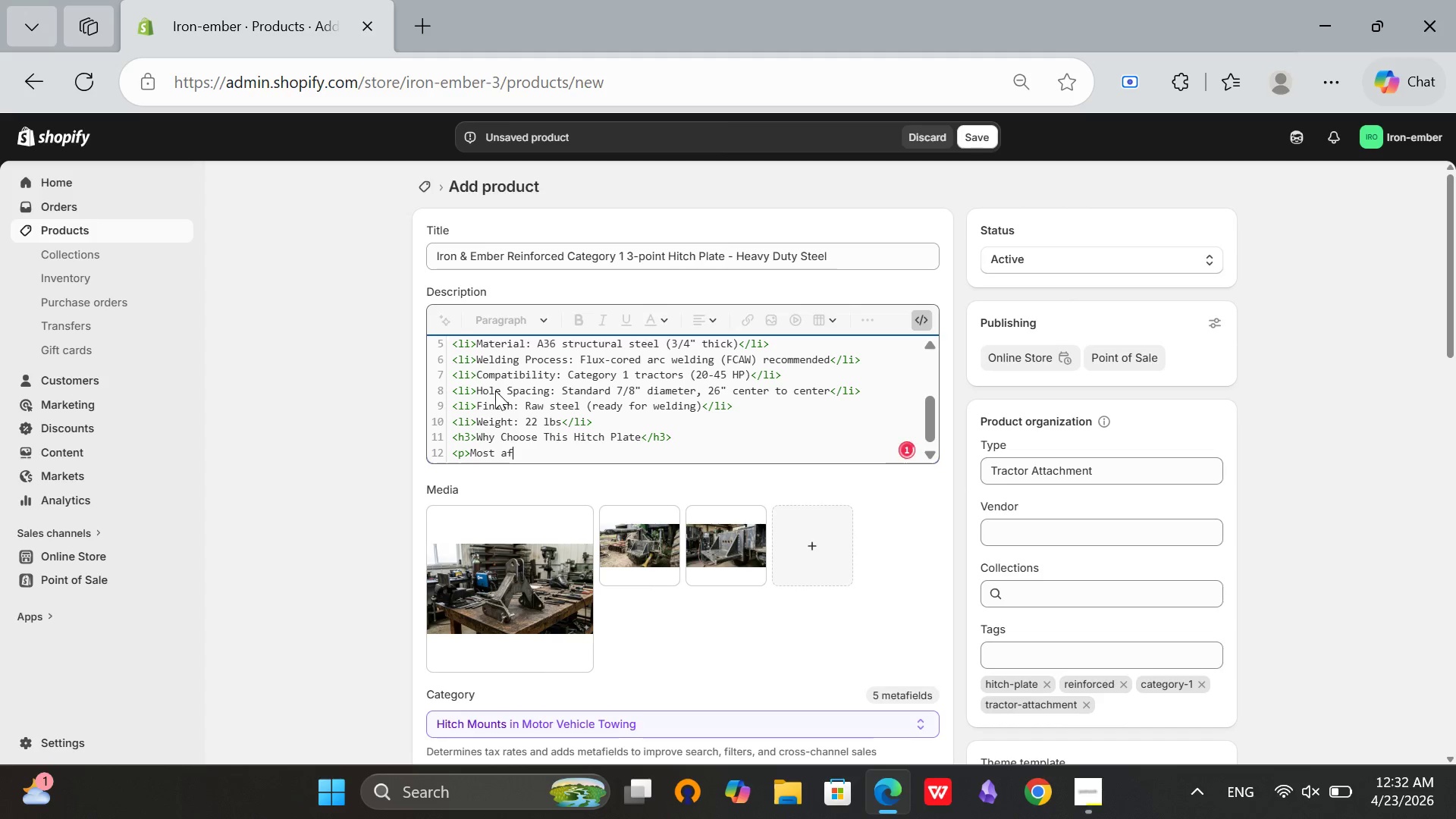 
wait(5.59)
 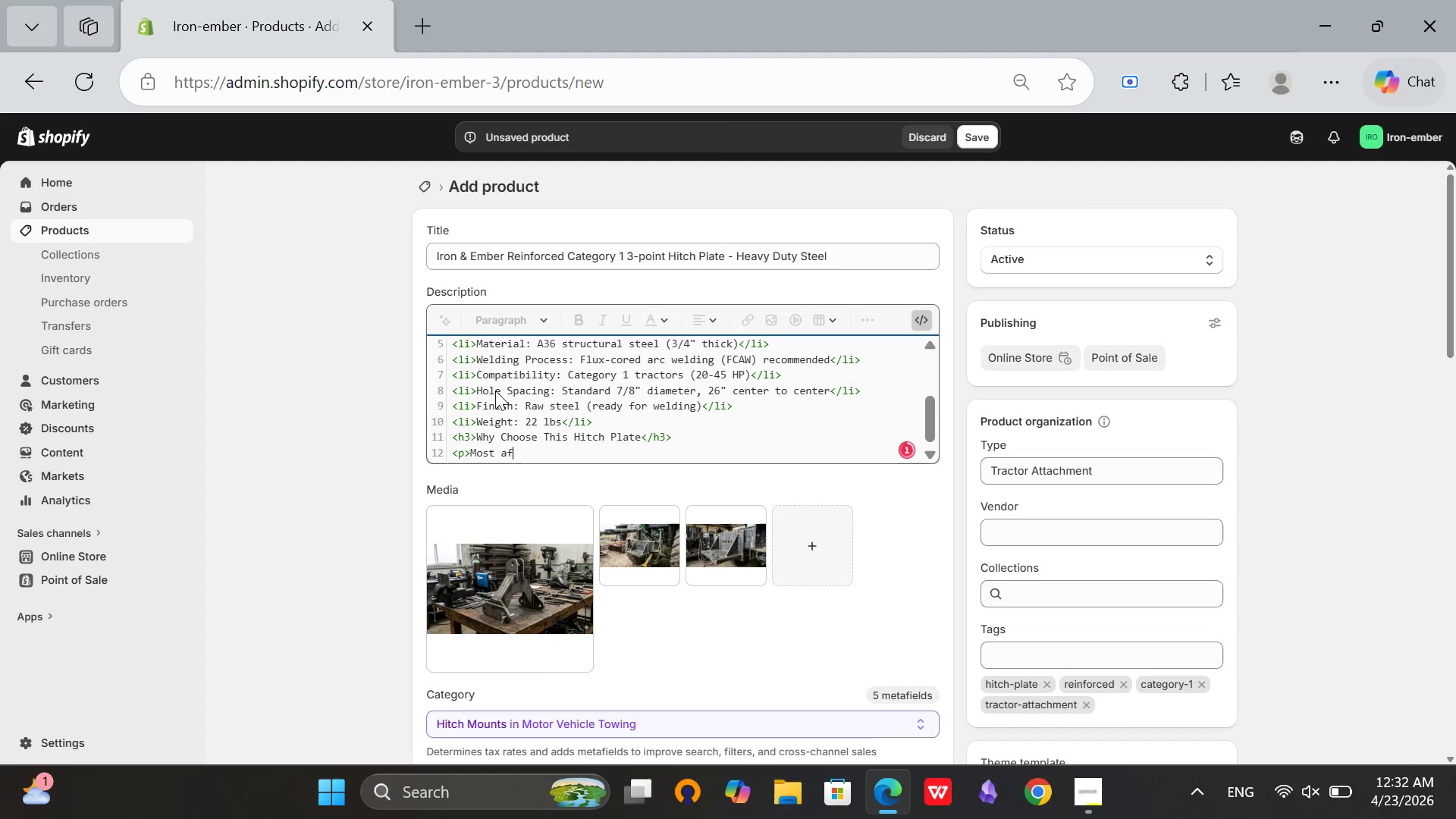 
type(termarket hitch plates crack at the welds withn one)
 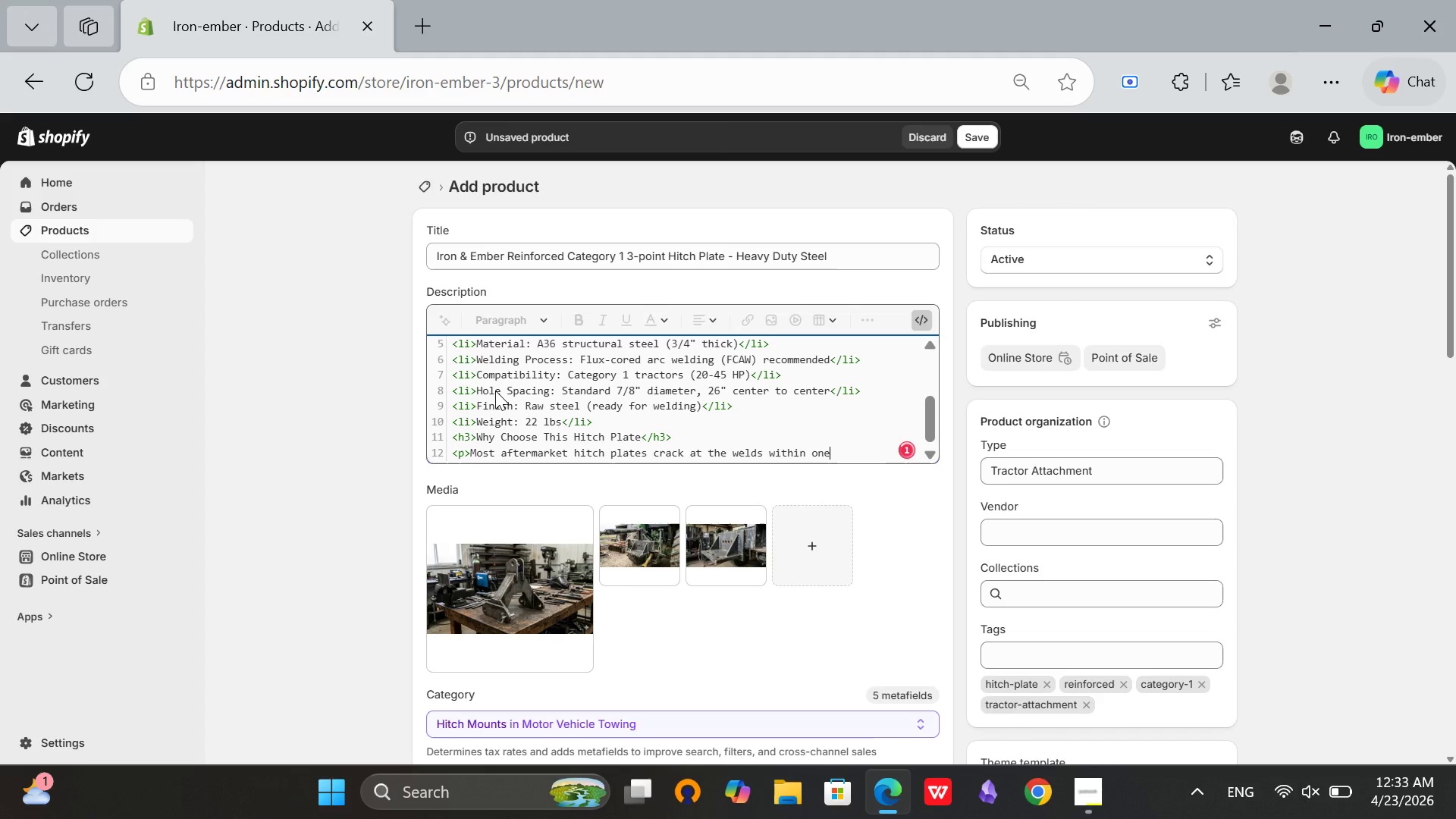 
wait(22.22)
 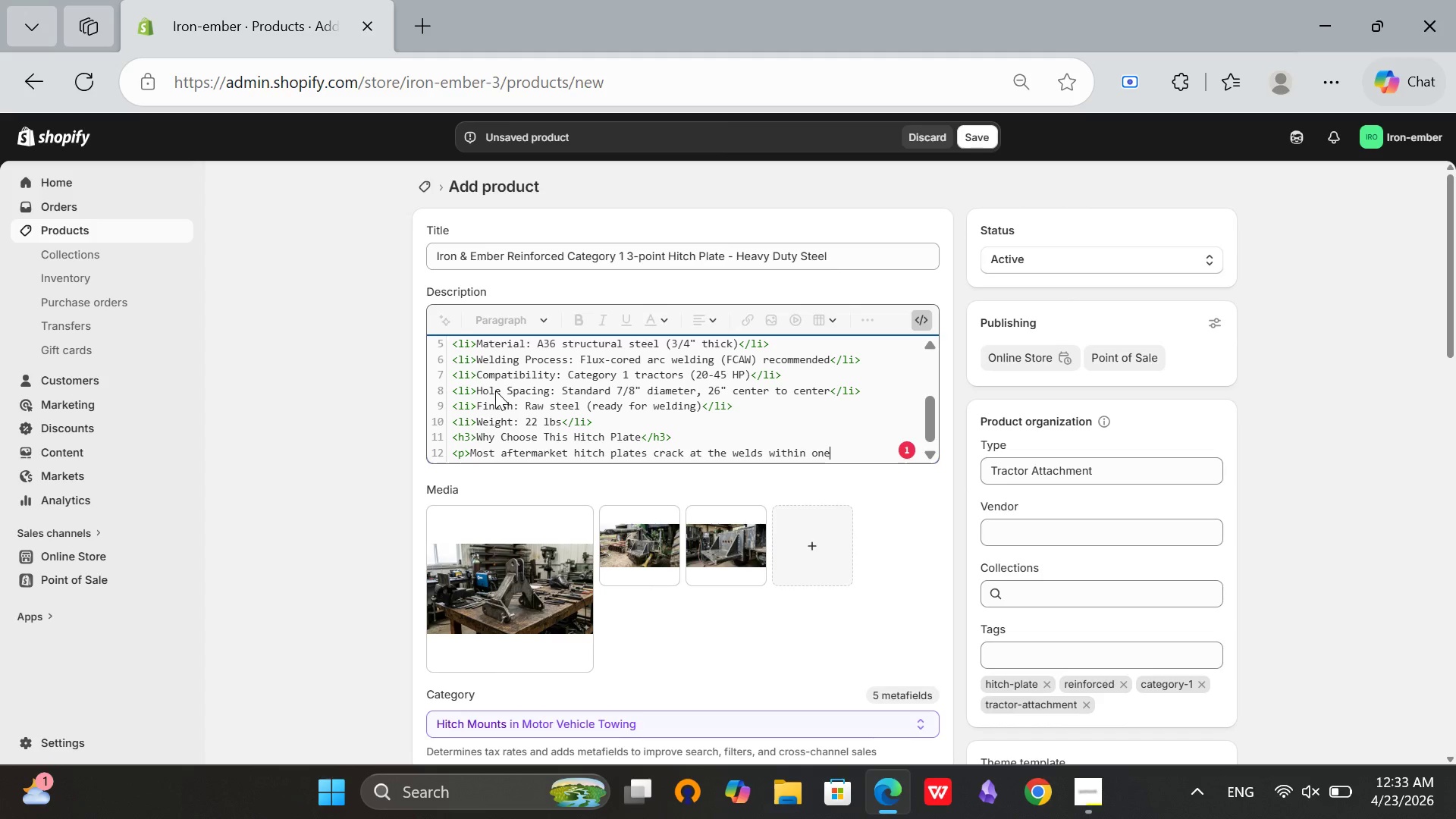 
type( season. Our reinforcd design)
 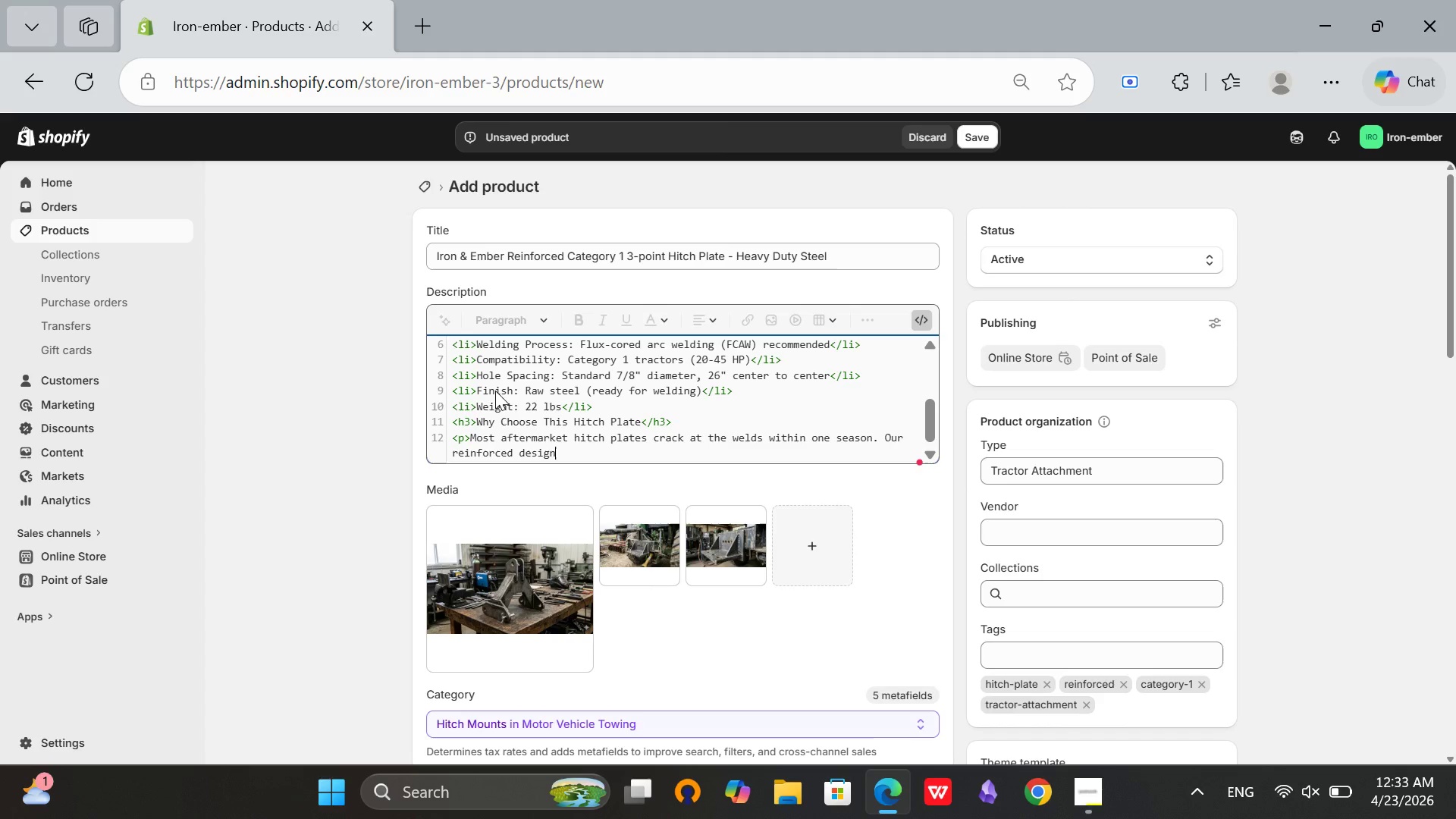 
wait(8.78)
 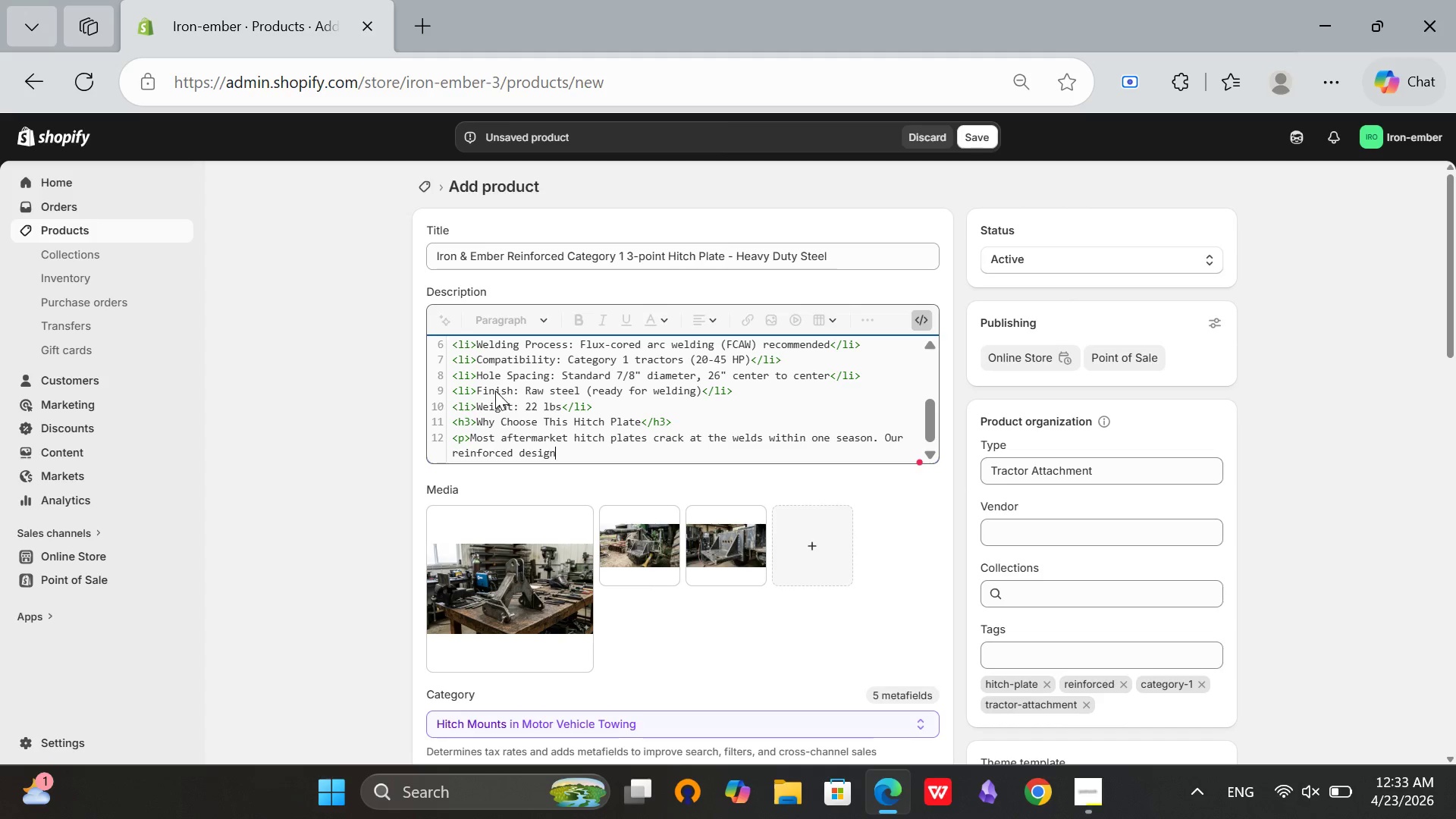 
type( adds gusset)
 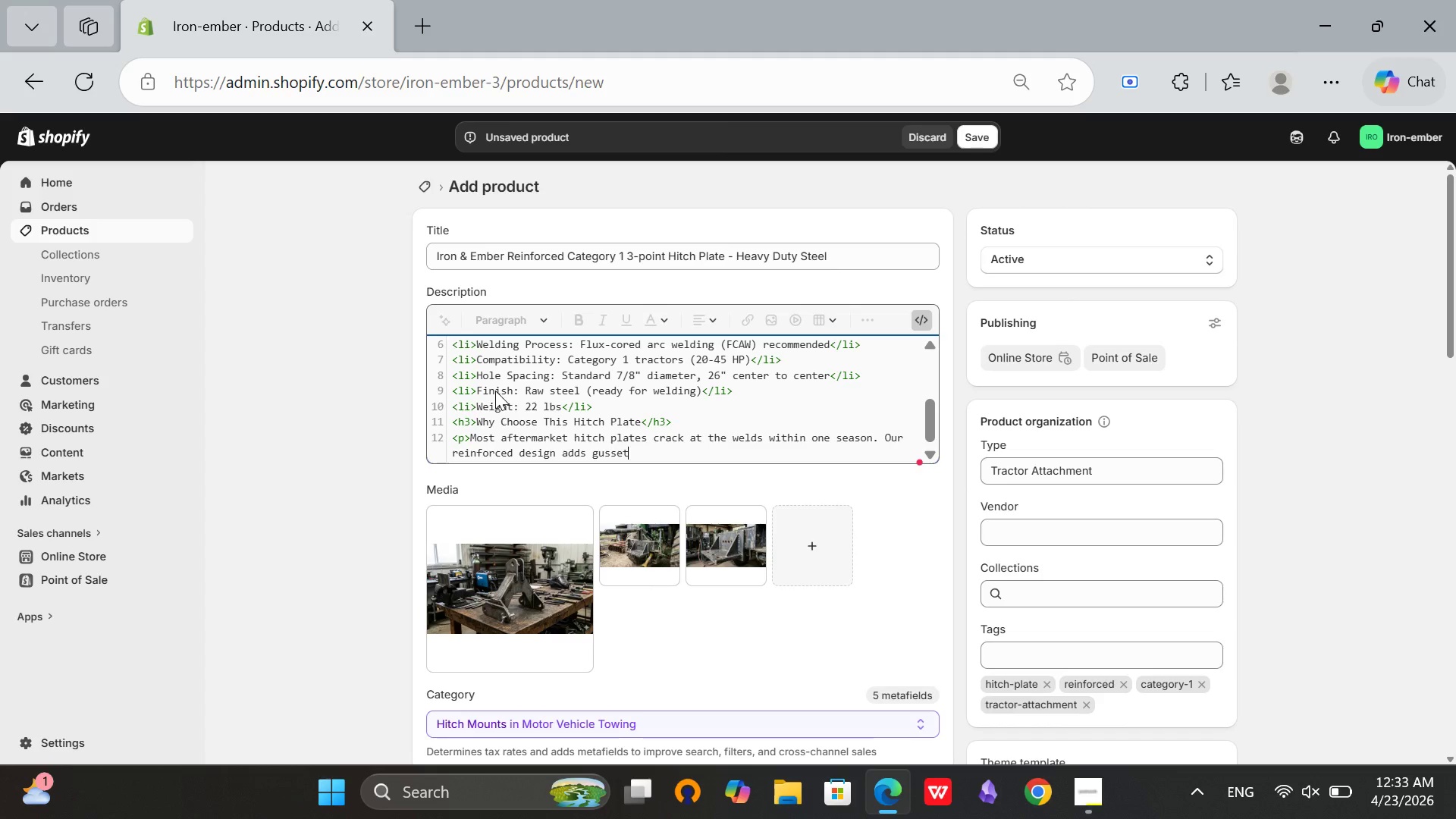 
hold_key(key=S, duration=0.38)
 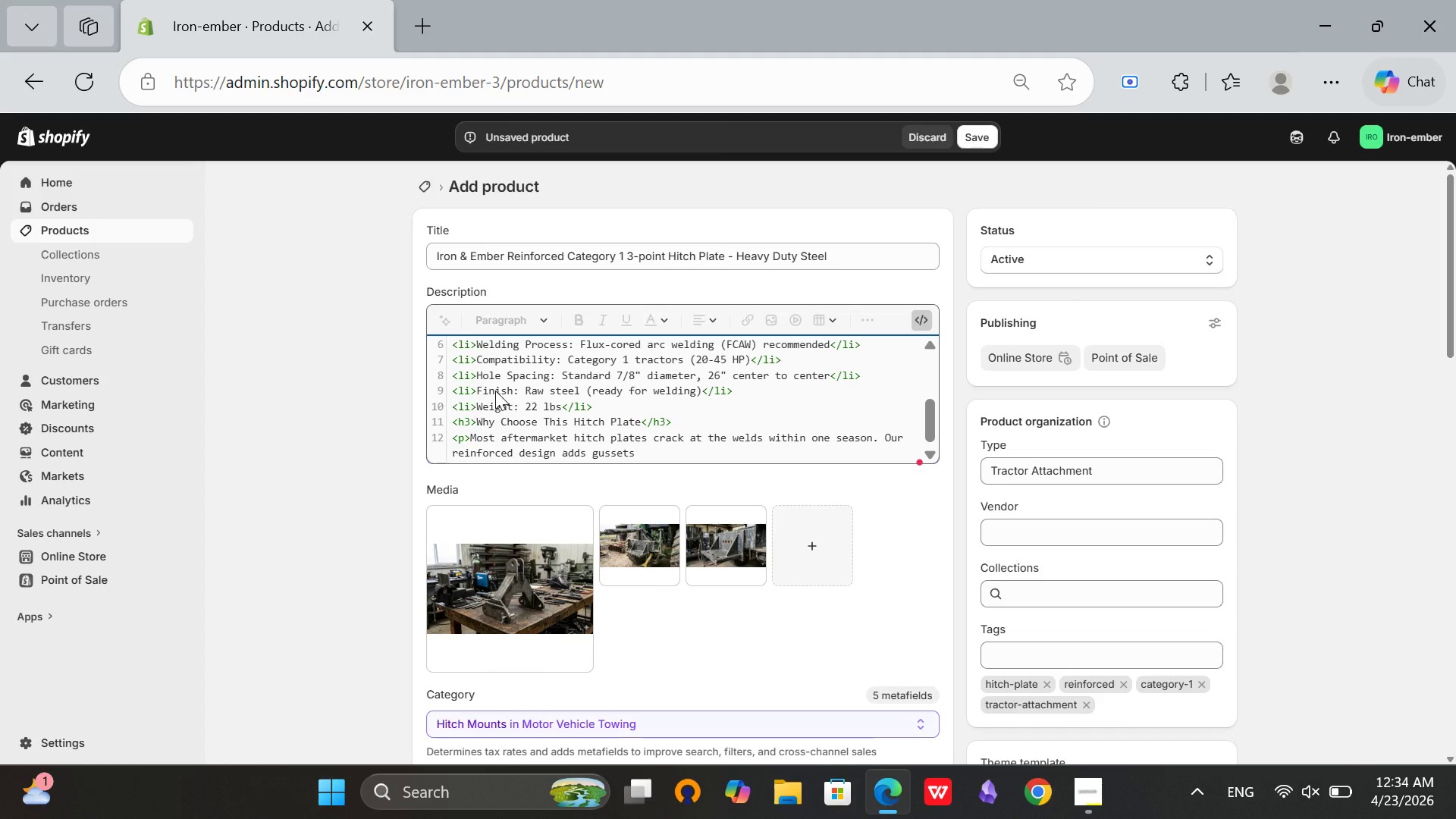 
wait(10.38)
 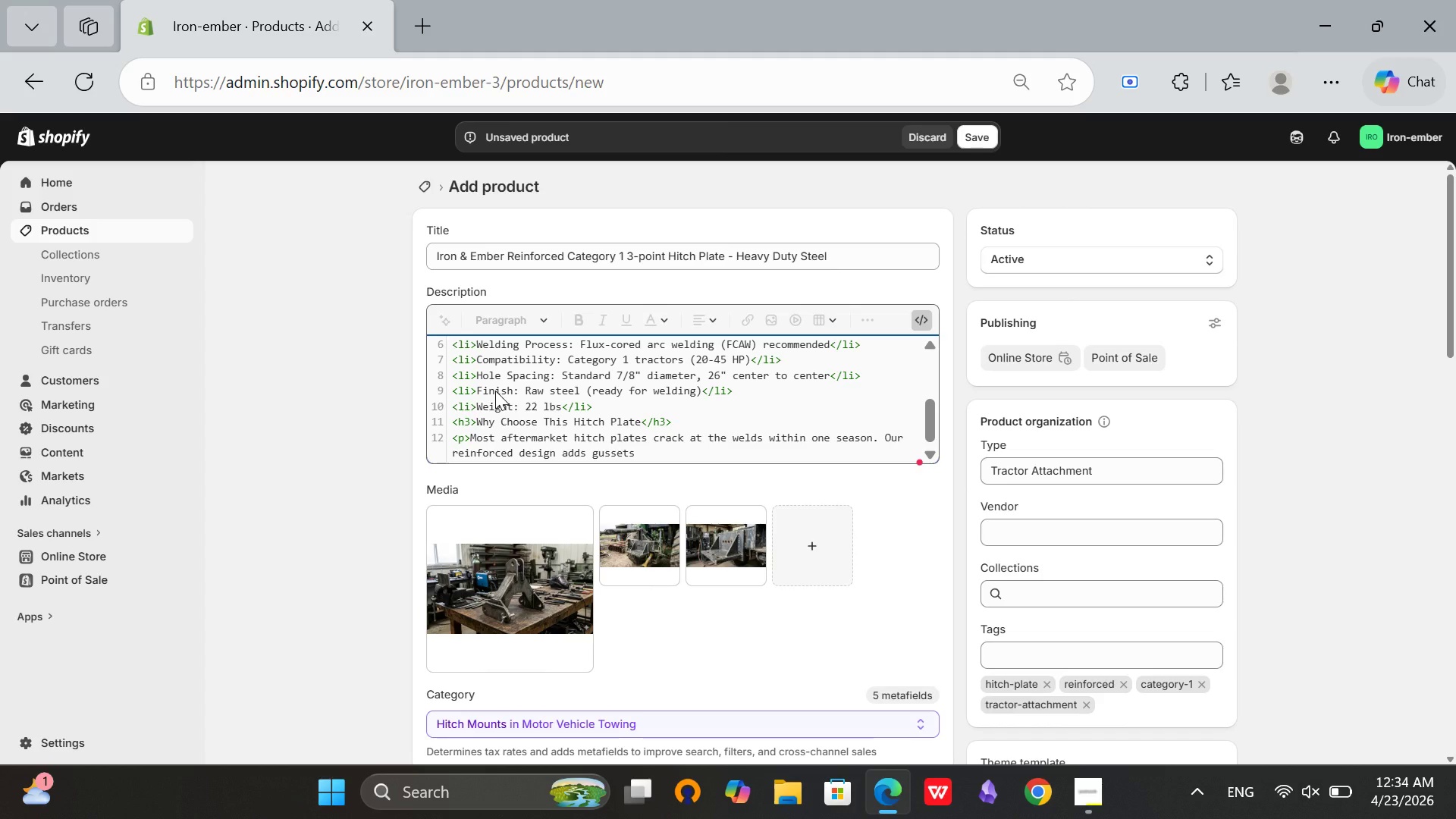 
type( and thicker material at every failure point. The result is a hitch plate that will outlast yut)
key(Backspace)
type(r tracot)
key(Backspace)
type(r.)
 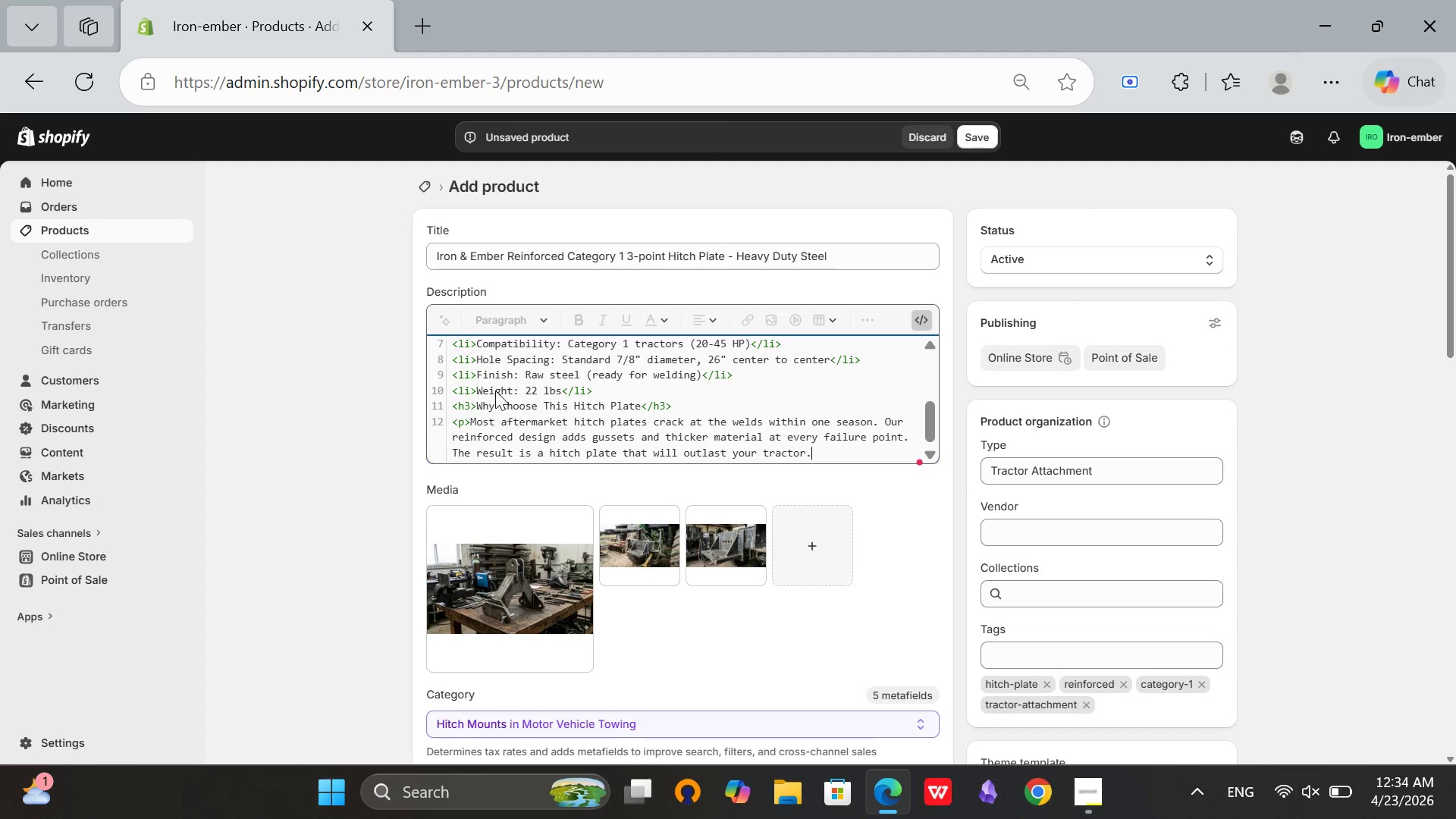 
scroll: coordinate [799, 377], scroll_direction: up, amount: 7.0
 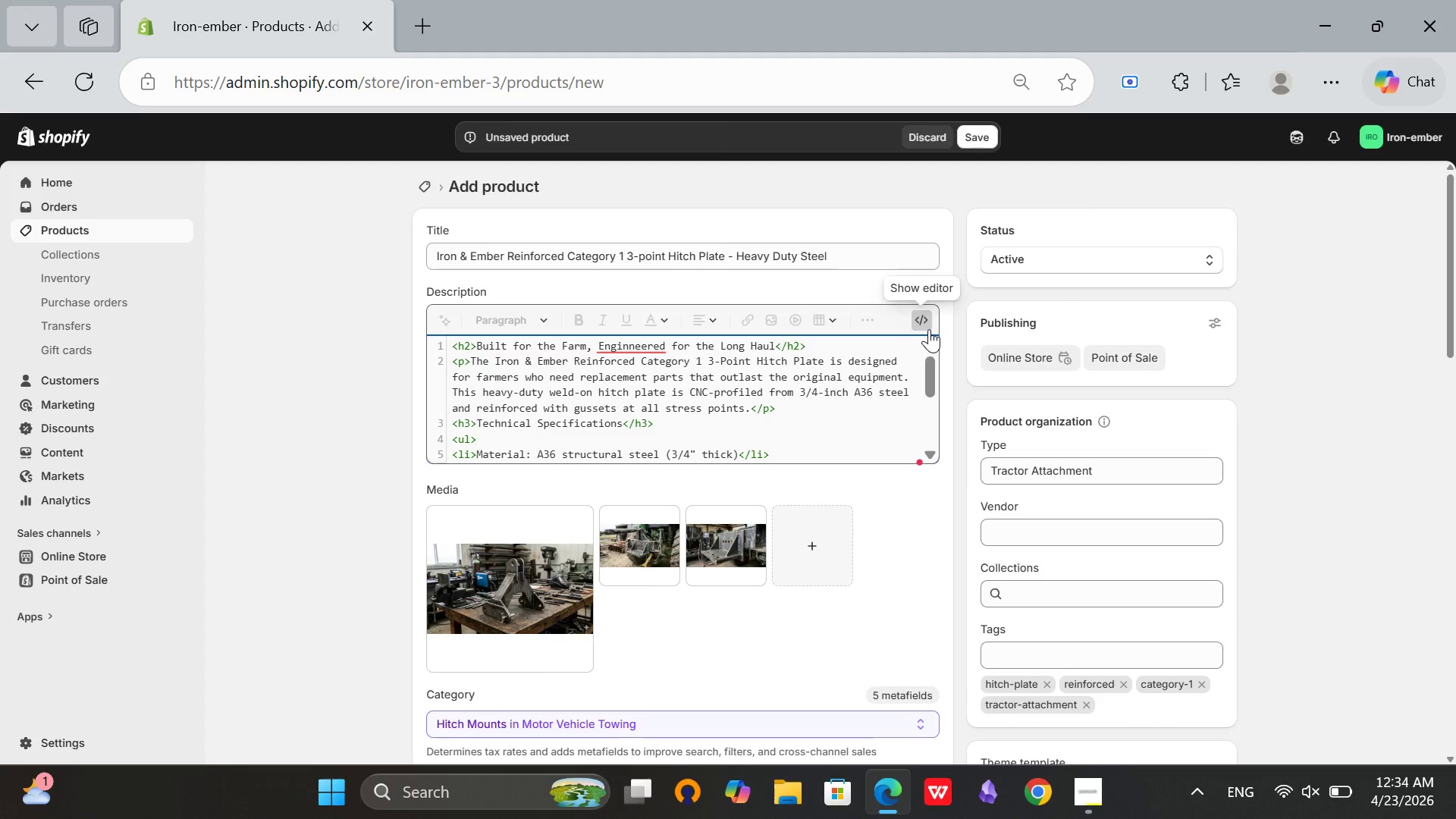 
left_click([927, 323])
 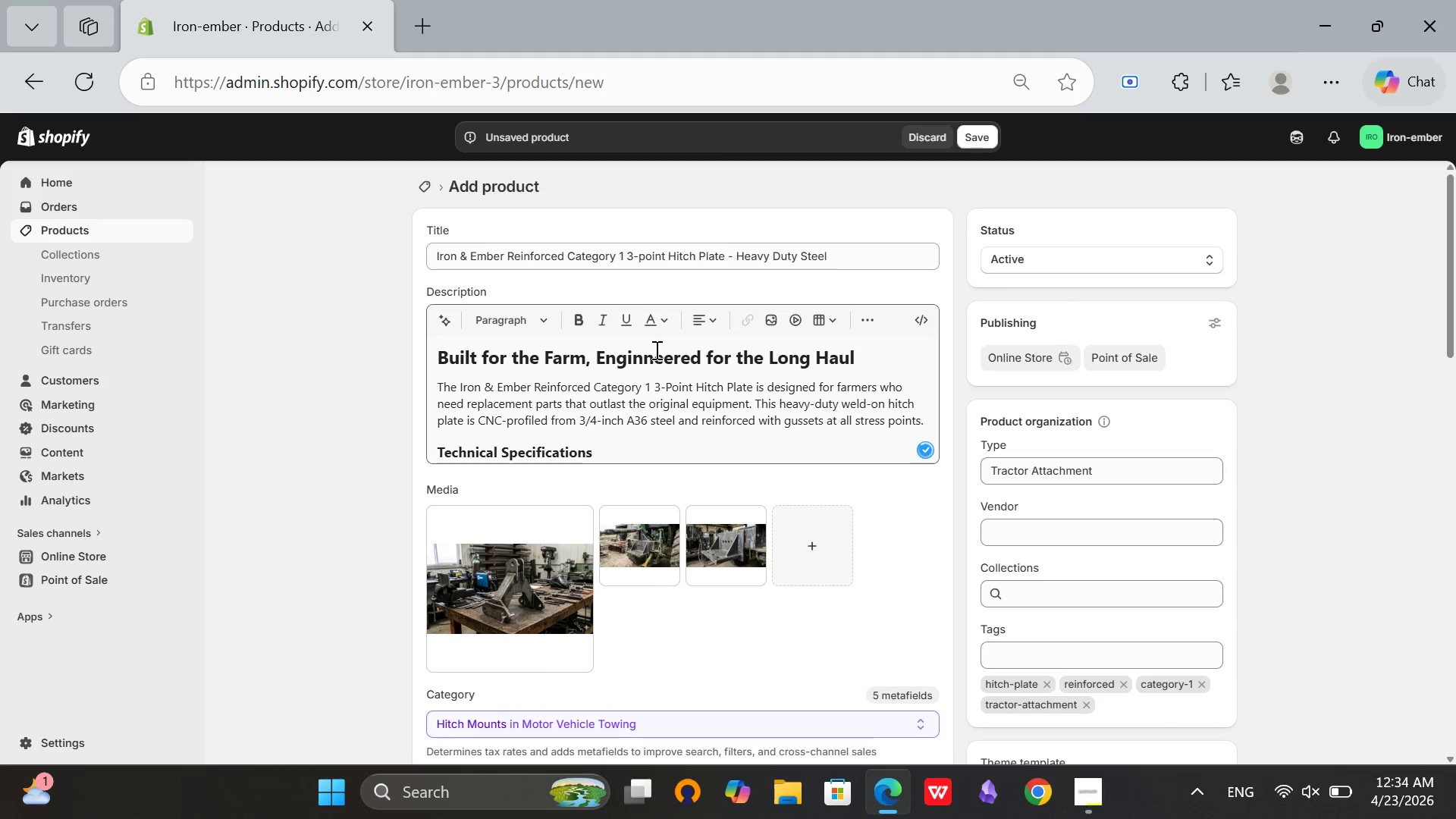 
left_click([656, 351])
 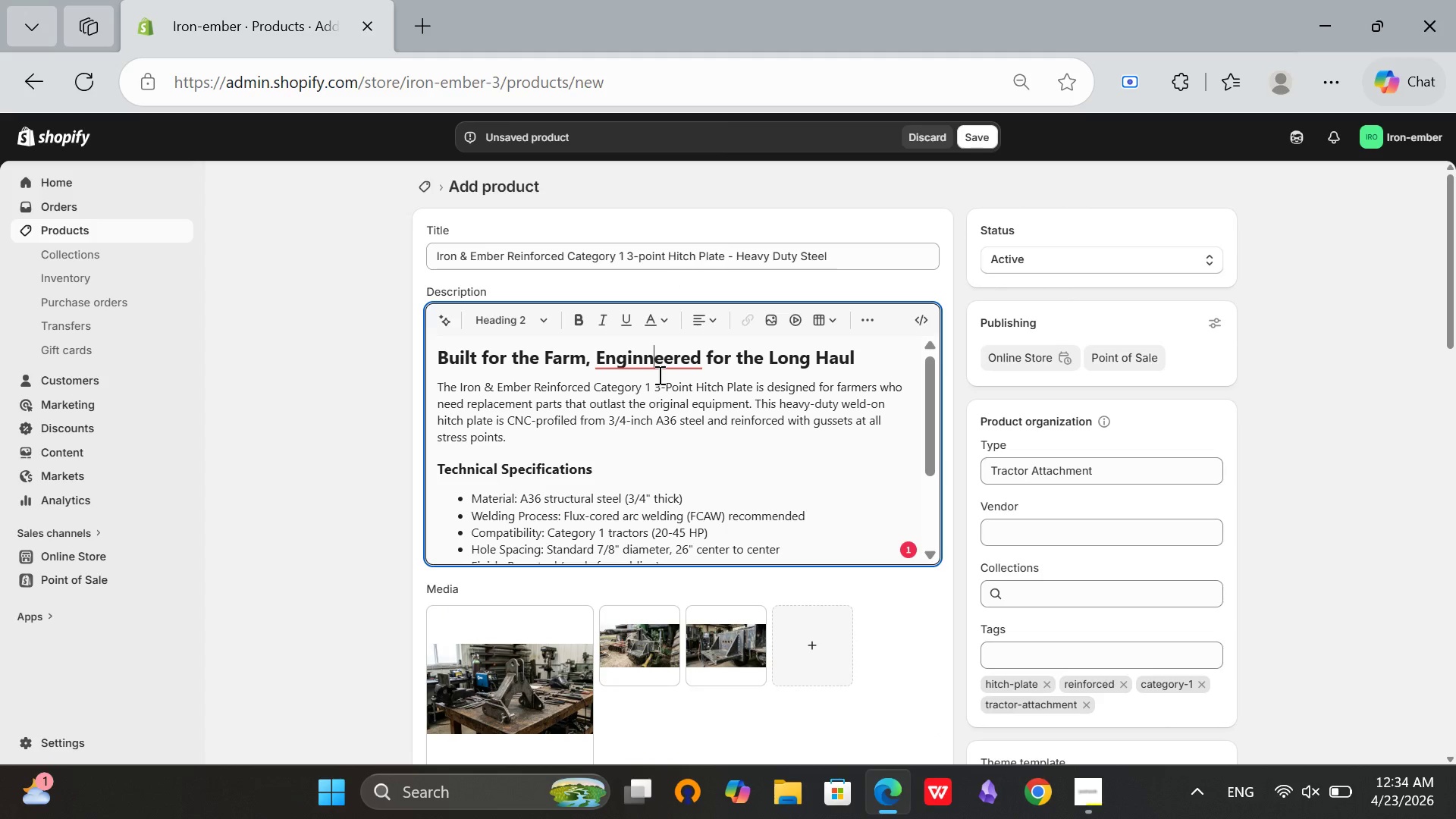 
left_click([654, 358])
 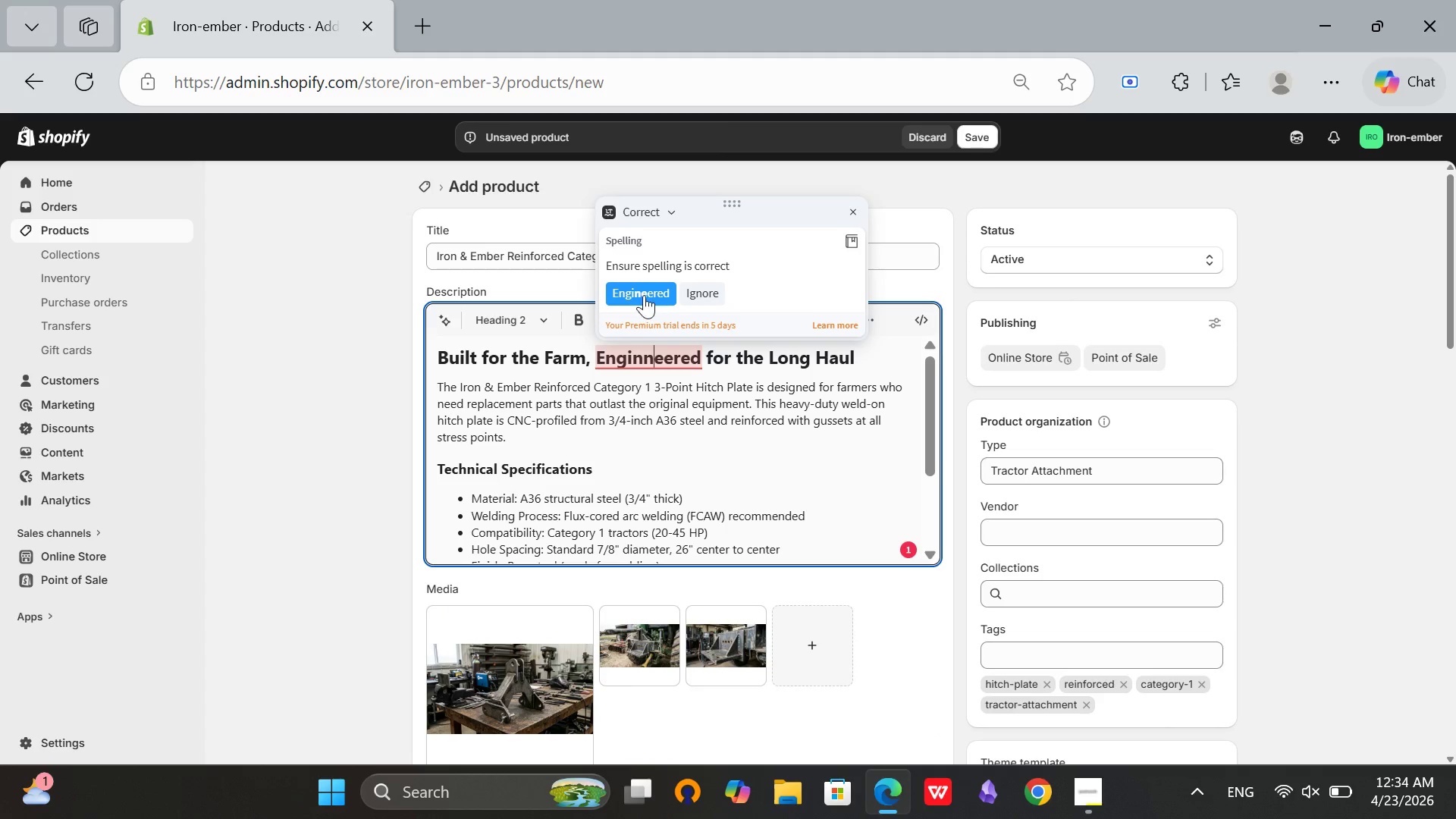 
left_click([644, 295])
 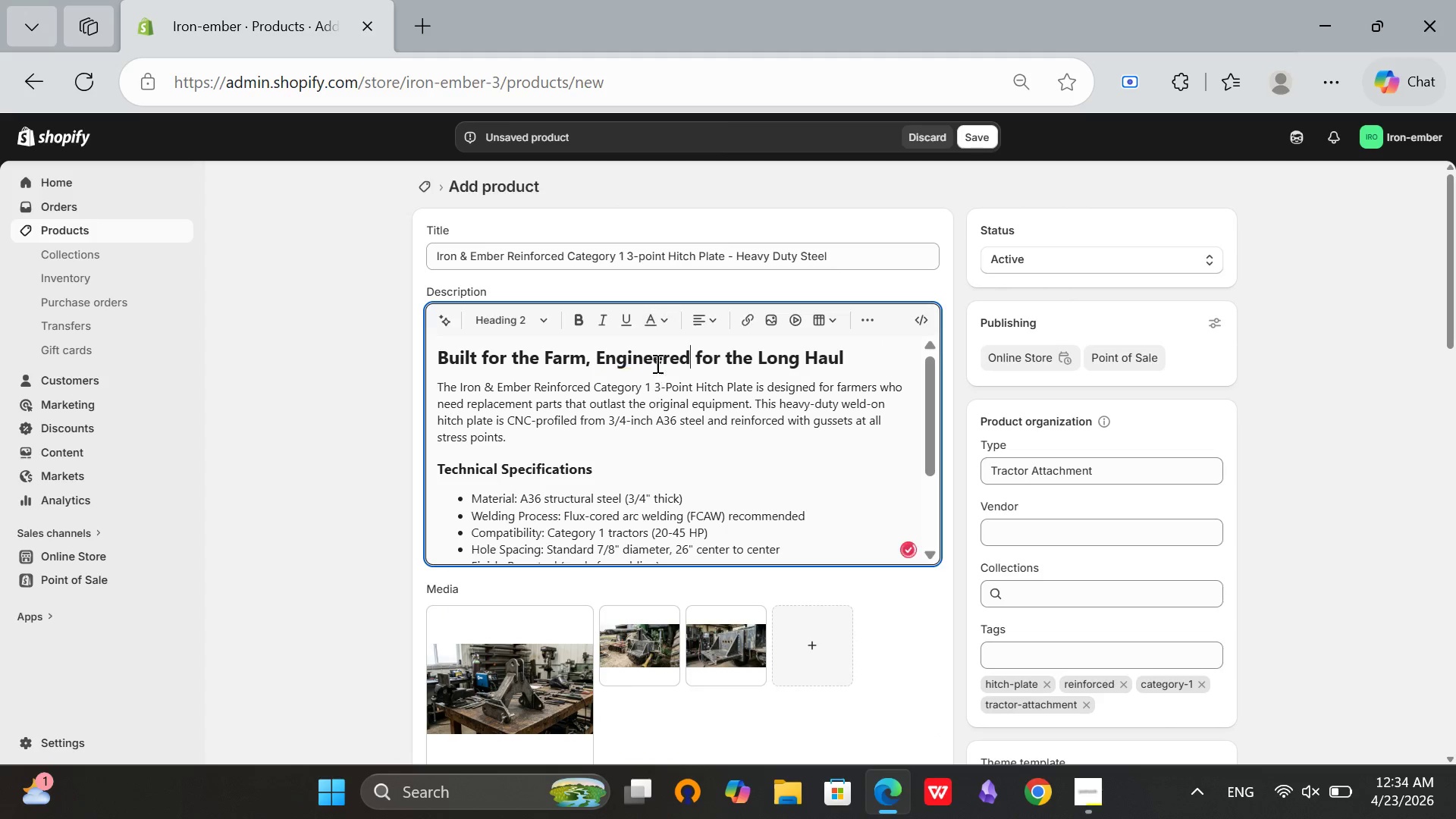 
scroll: coordinate [656, 363], scroll_direction: down, amount: 5.0
 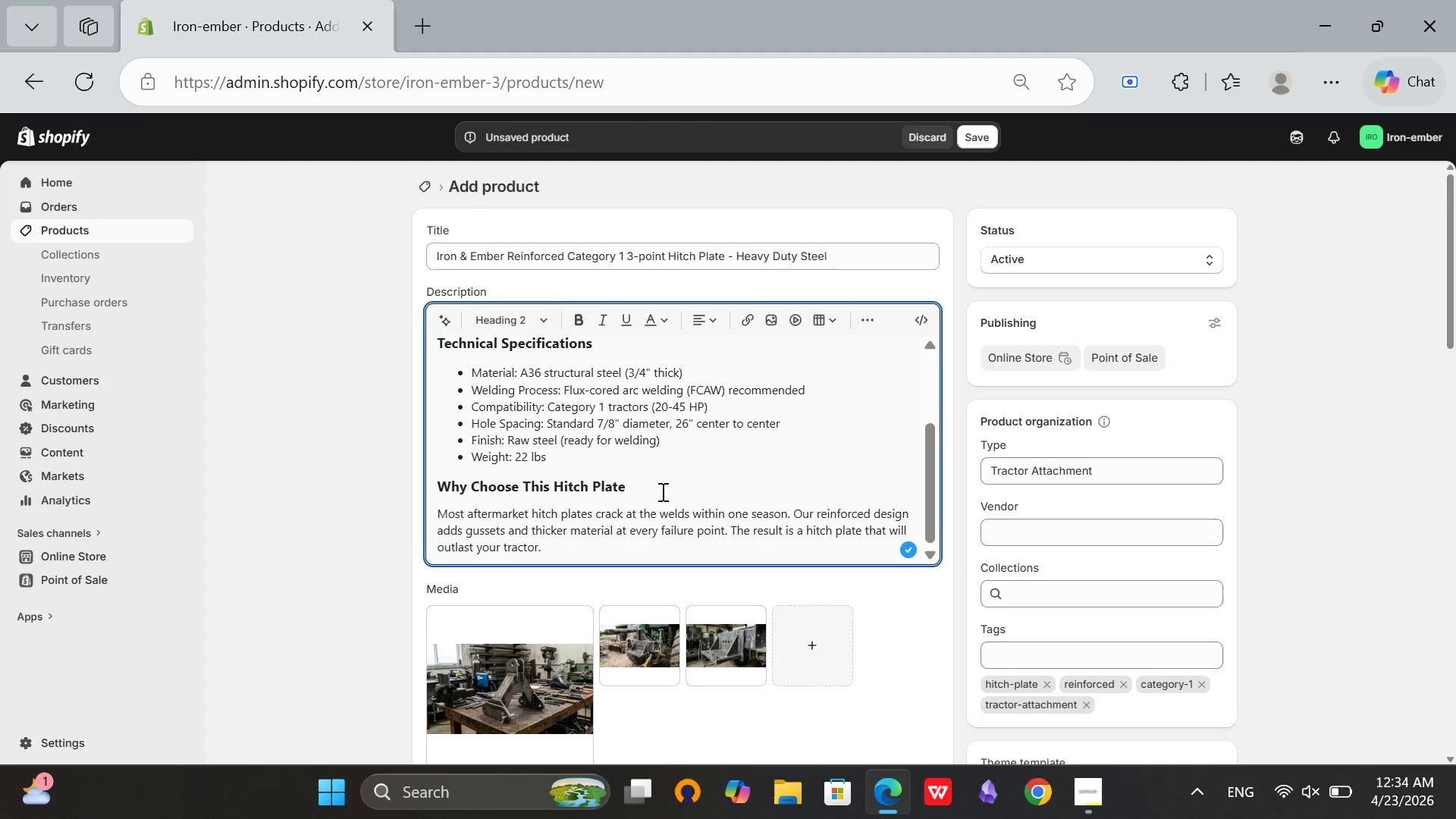 
scroll: coordinate [652, 422], scroll_direction: up, amount: 10.0
 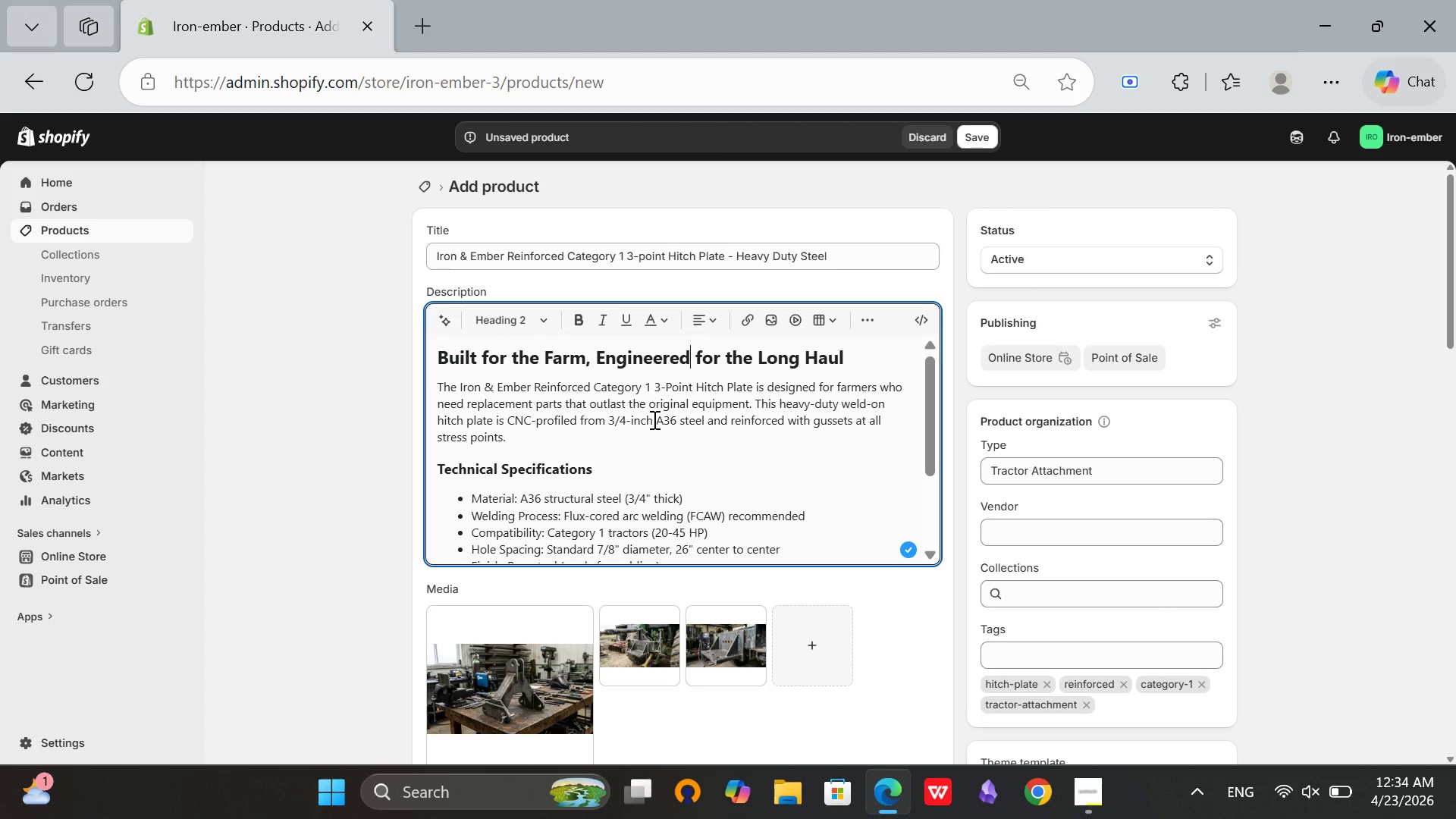 
scroll: coordinate [655, 410], scroll_direction: none, amount: 0.0
 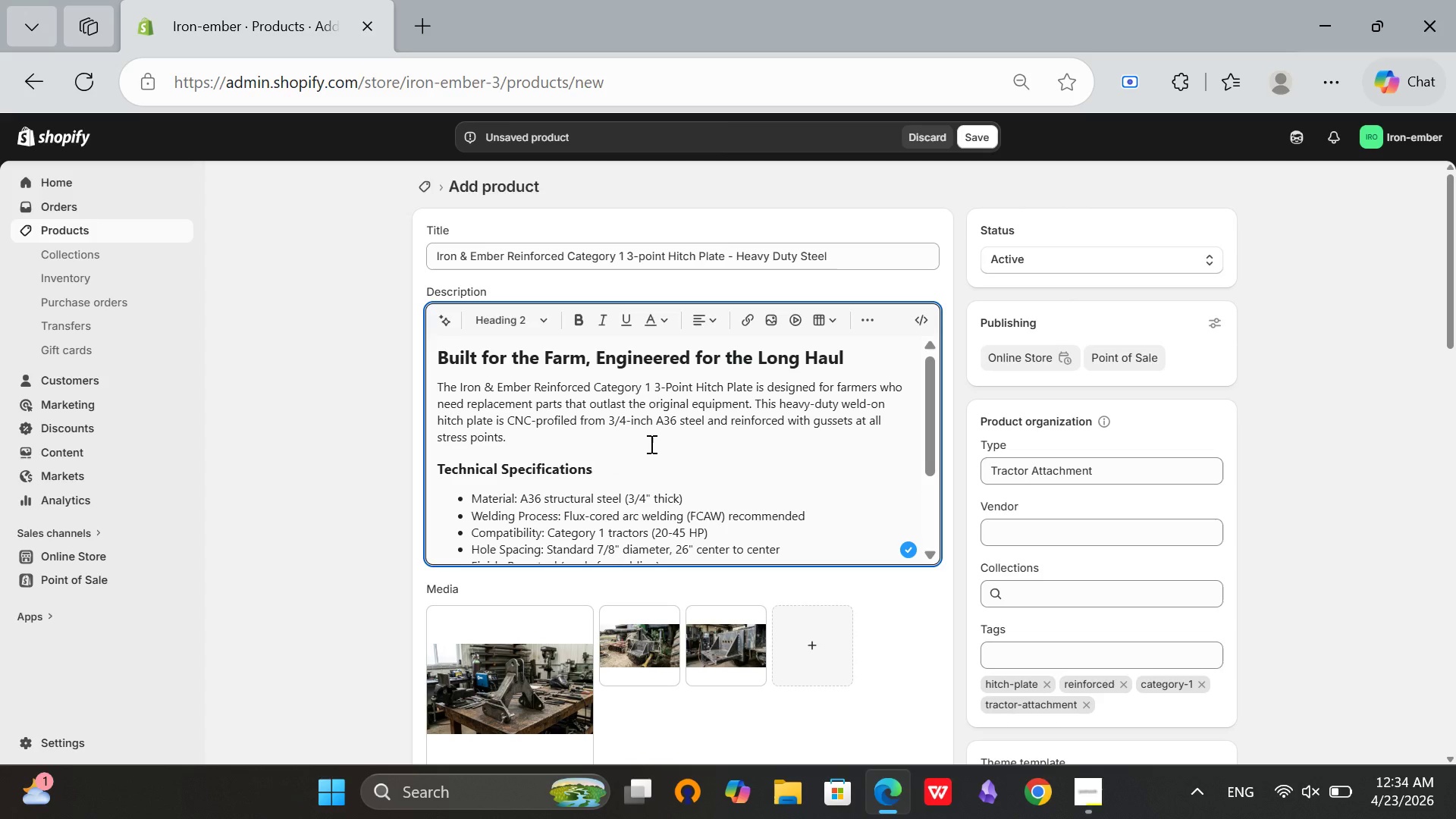 
left_click([650, 444])
 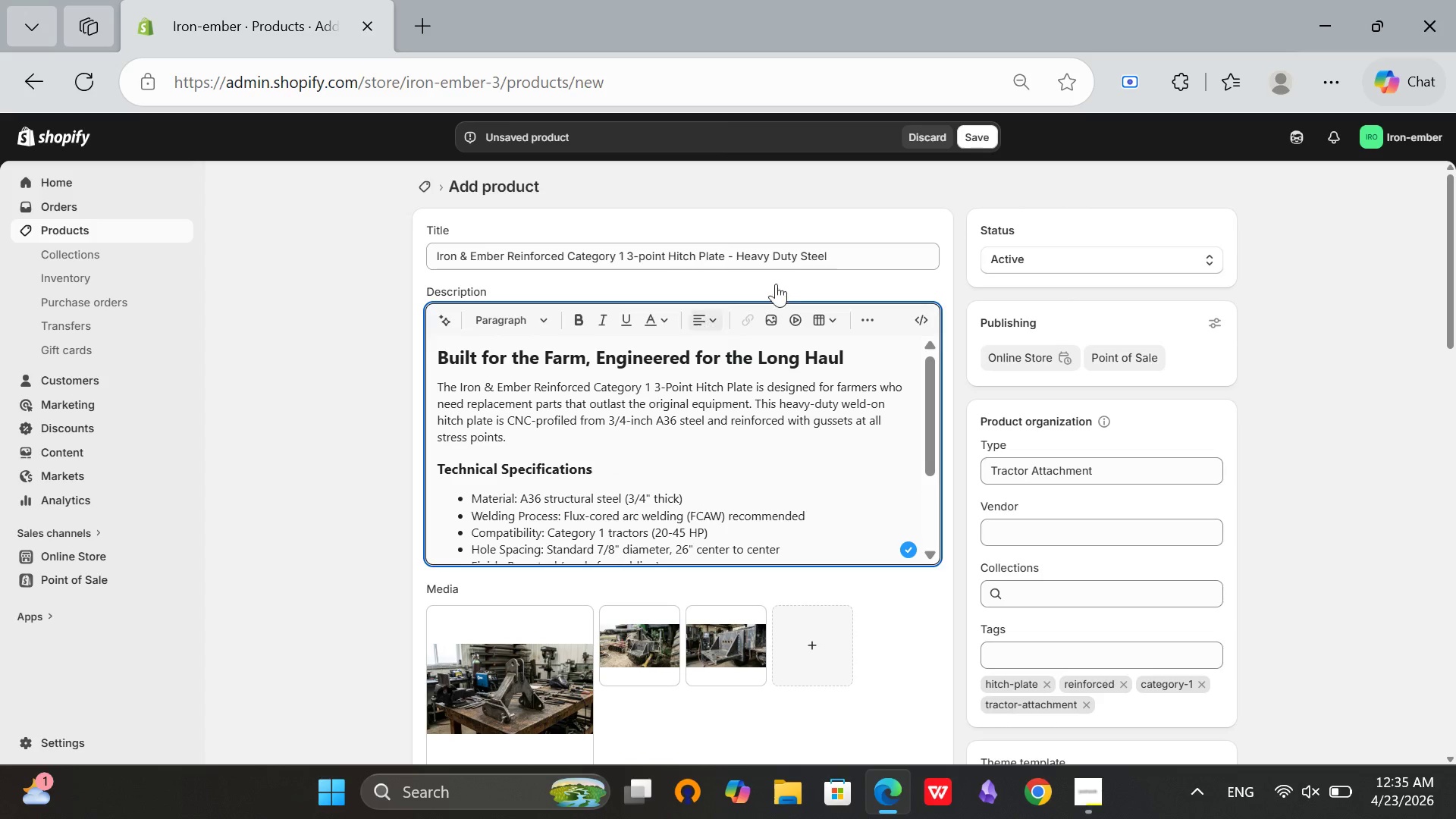 
scroll: coordinate [789, 275], scroll_direction: down, amount: 8.0
 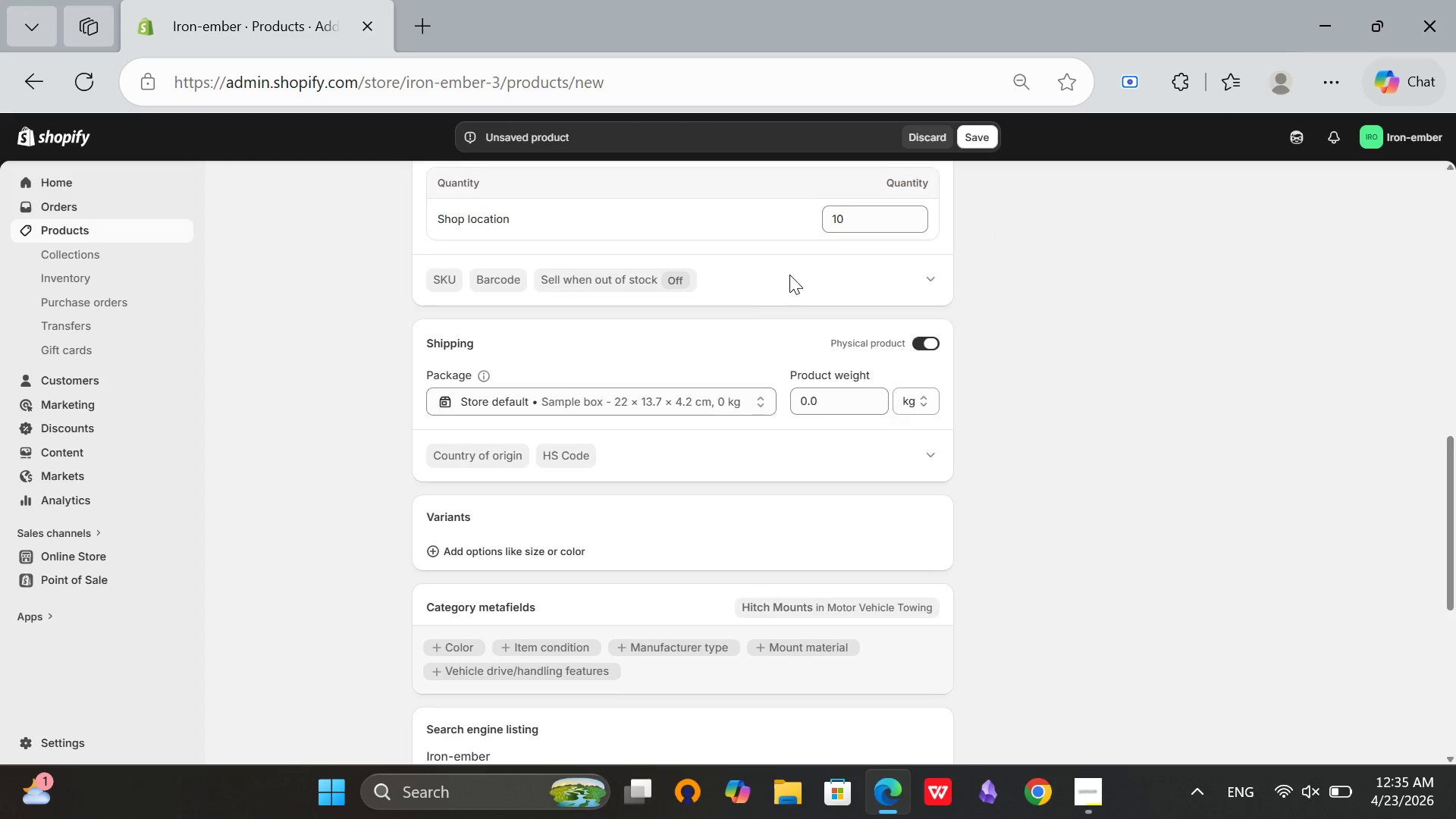 
scroll: coordinate [789, 275], scroll_direction: up, amount: 2.0
 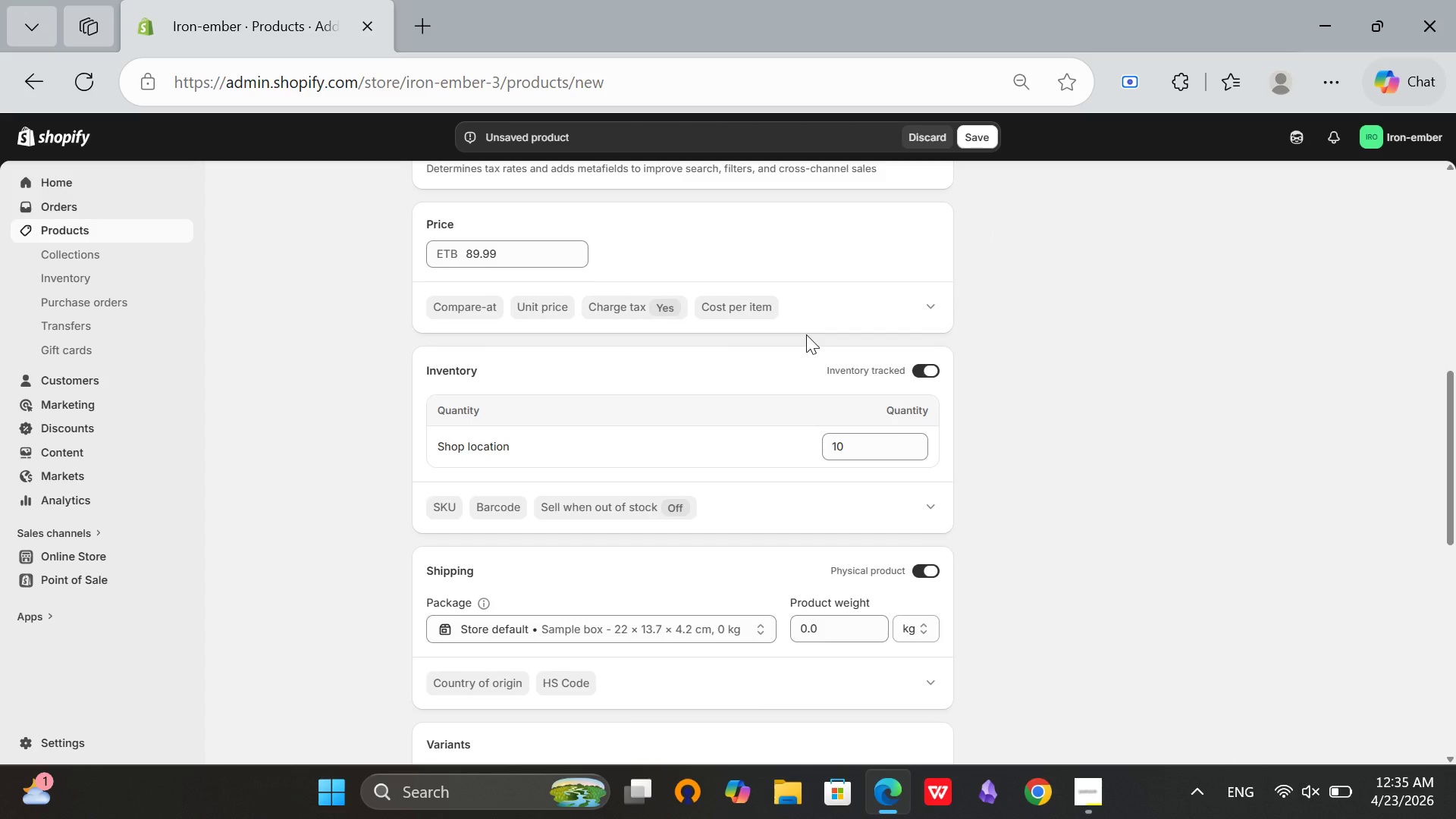 
scroll: coordinate [806, 334], scroll_direction: down, amount: 6.0
 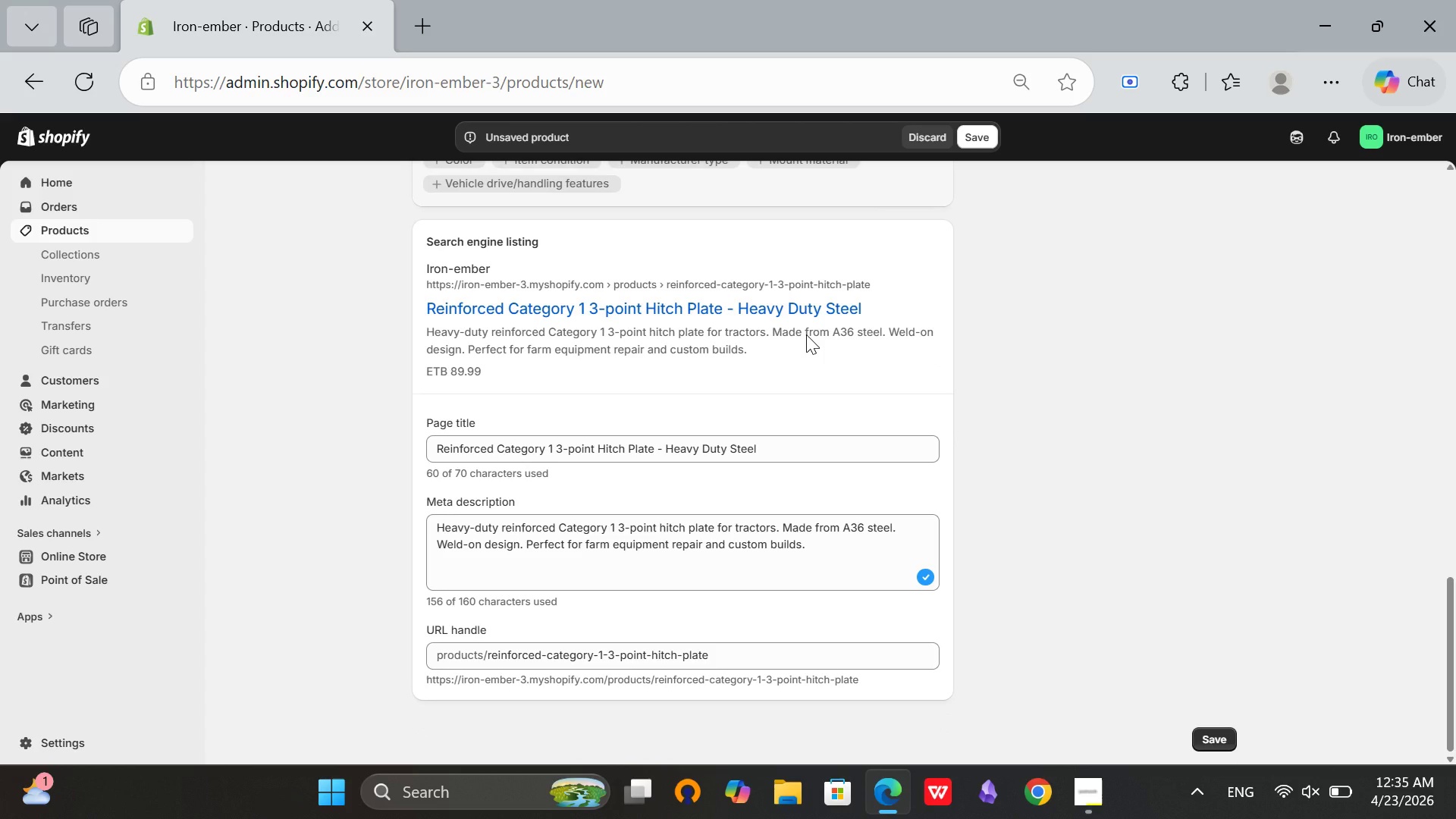 
scroll: coordinate [806, 334], scroll_direction: up, amount: 12.0
 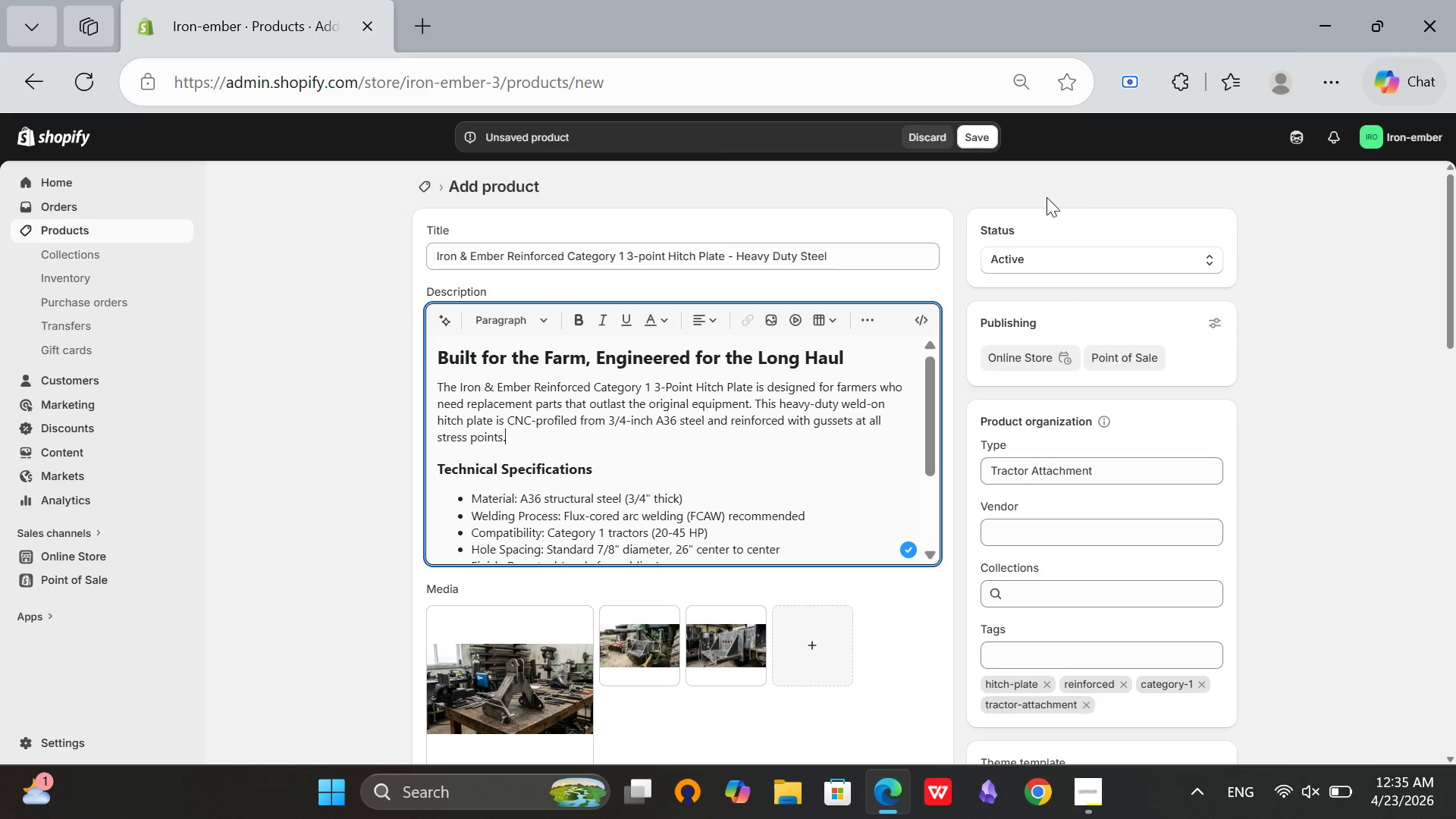 
left_click([1010, 531])
 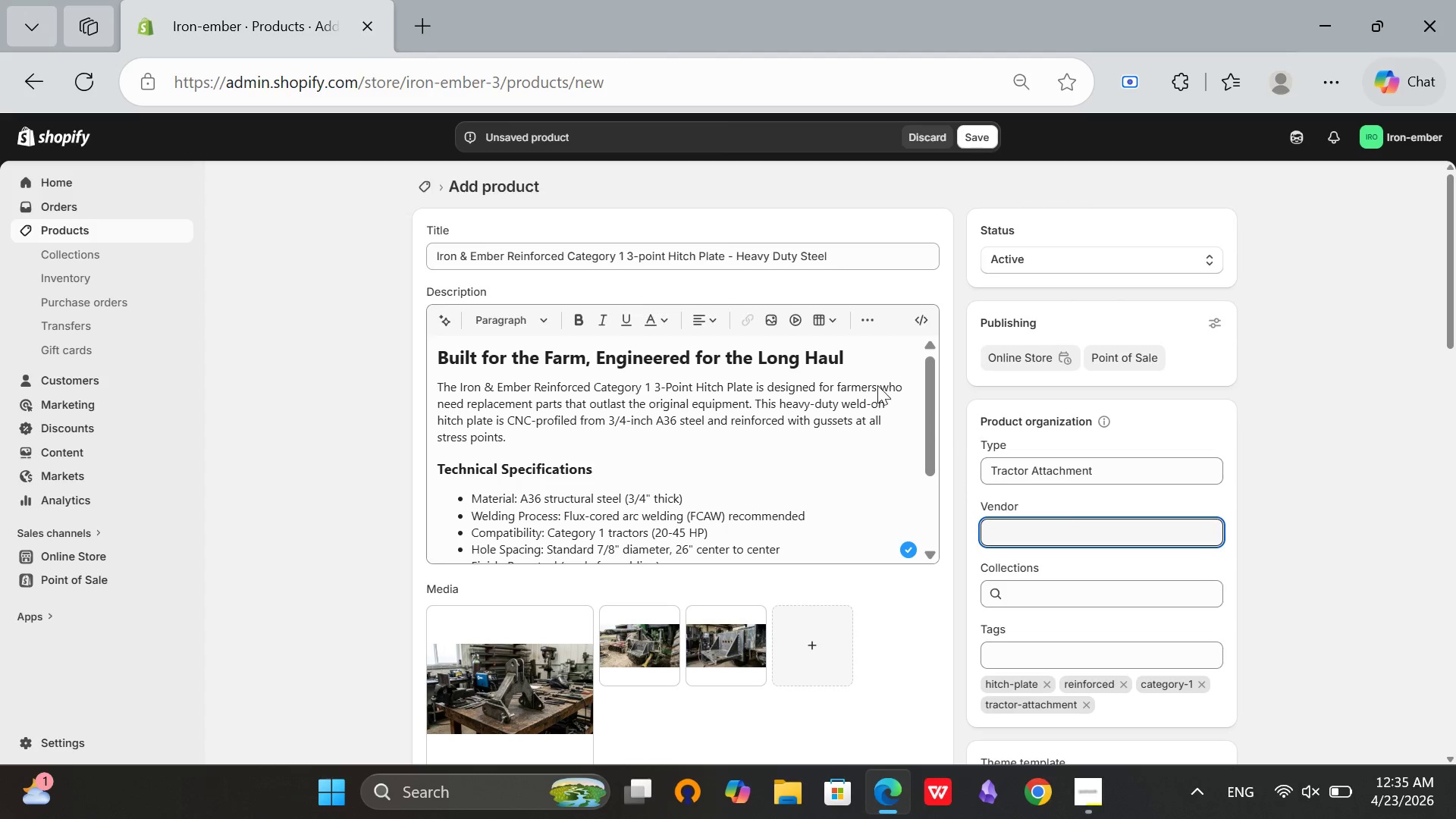 
wait(5.86)
 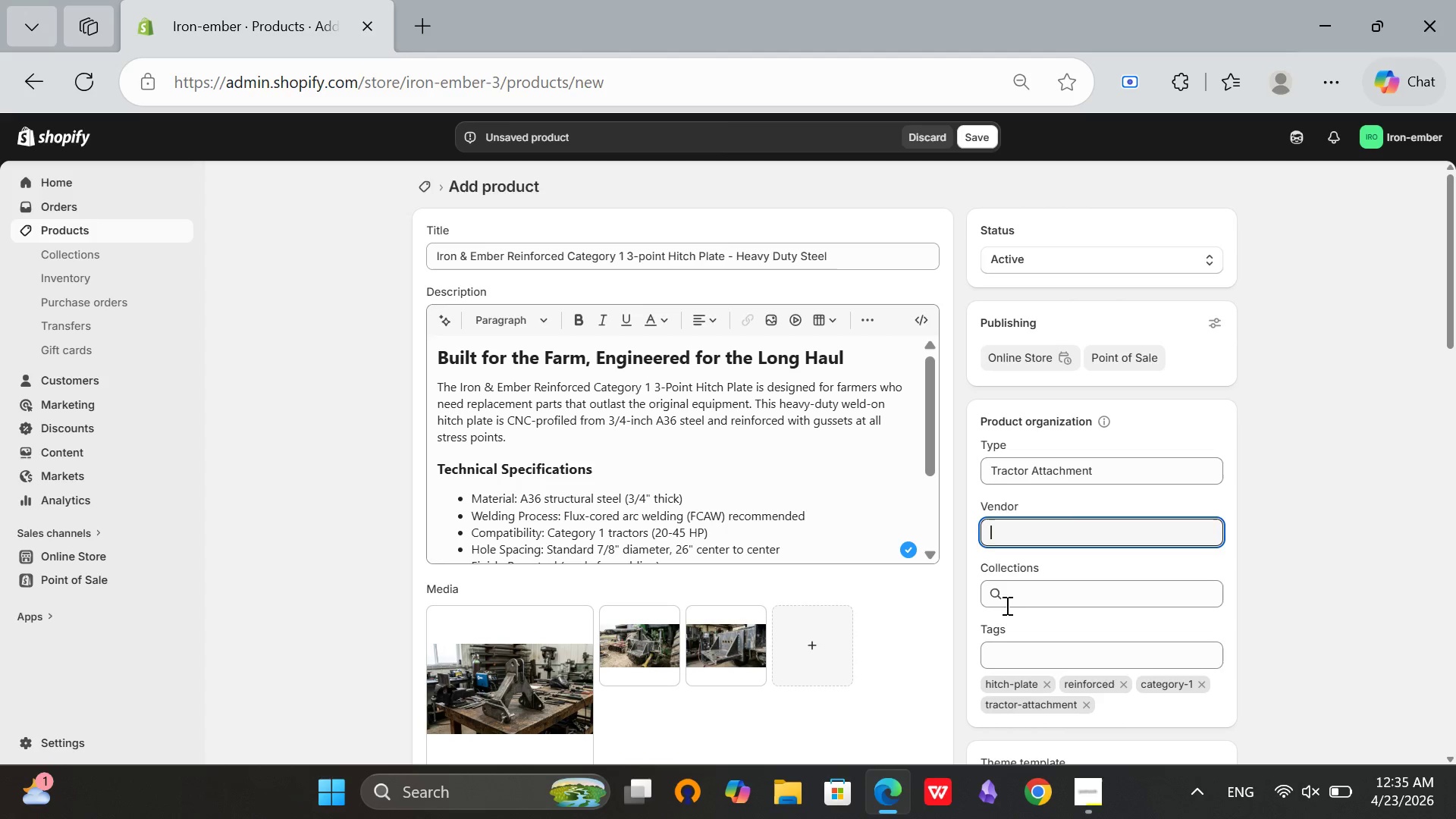 
left_click([984, 131])
 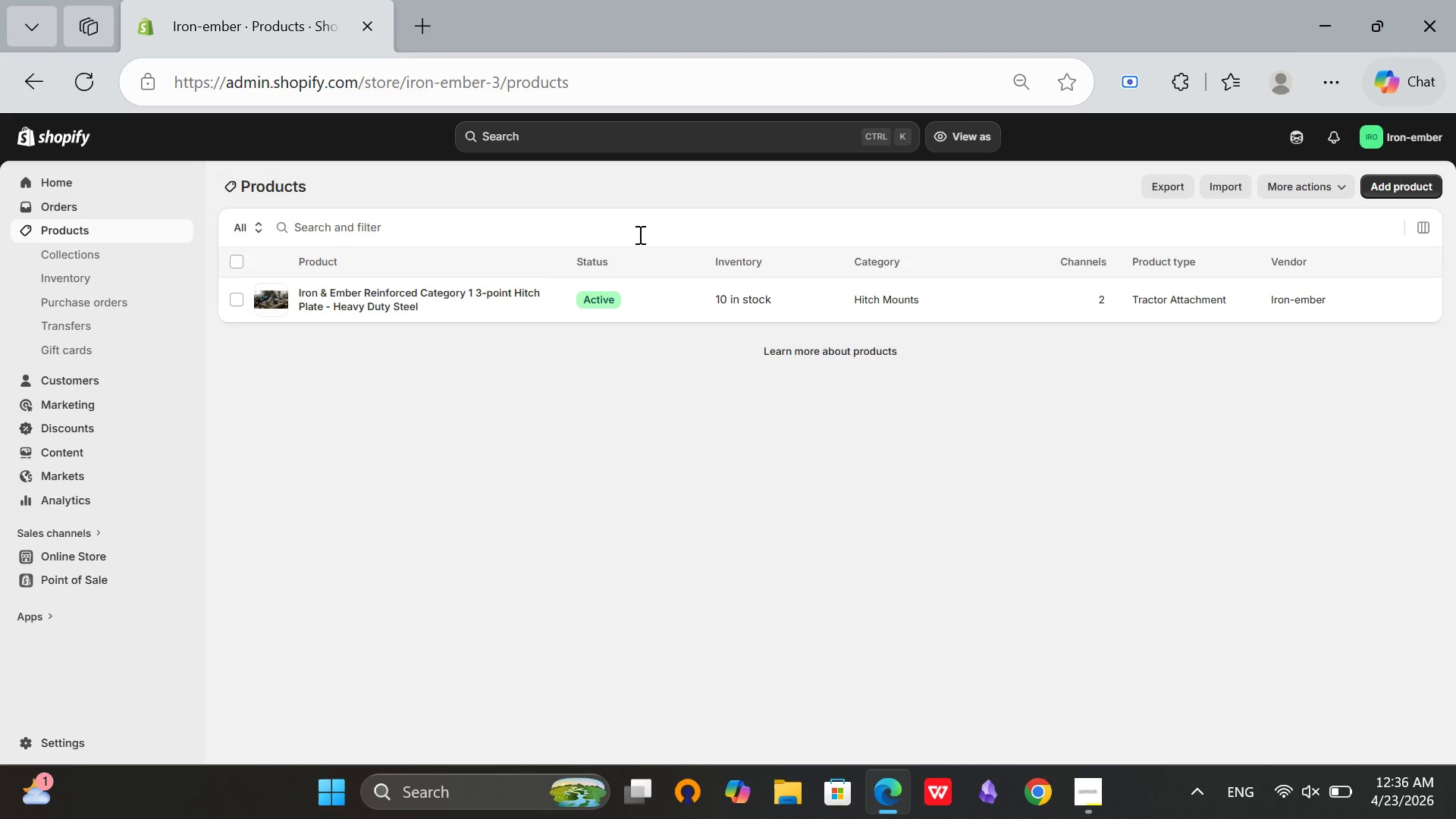 
wait(58.94)
 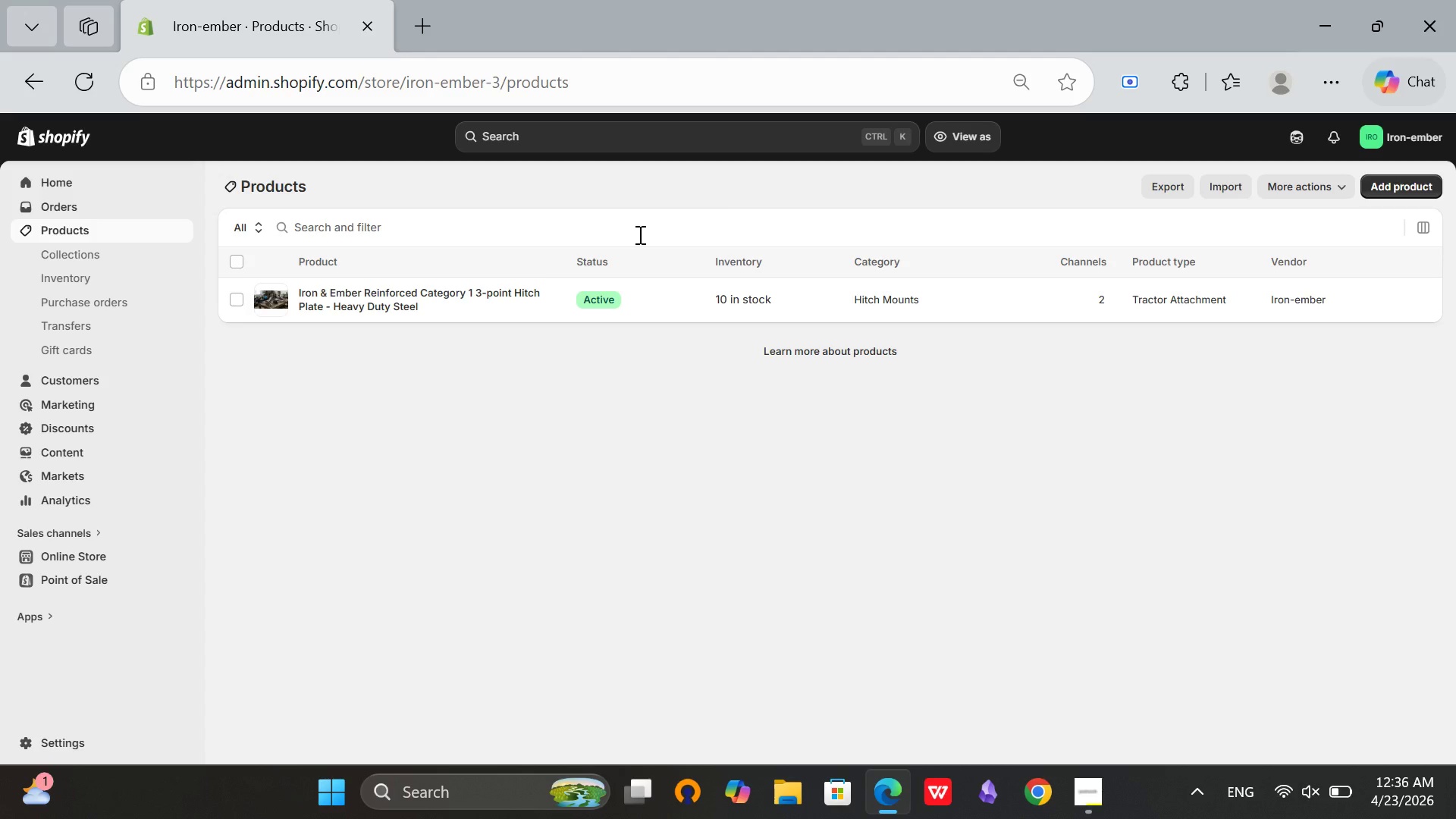 
left_click([1370, 183])